 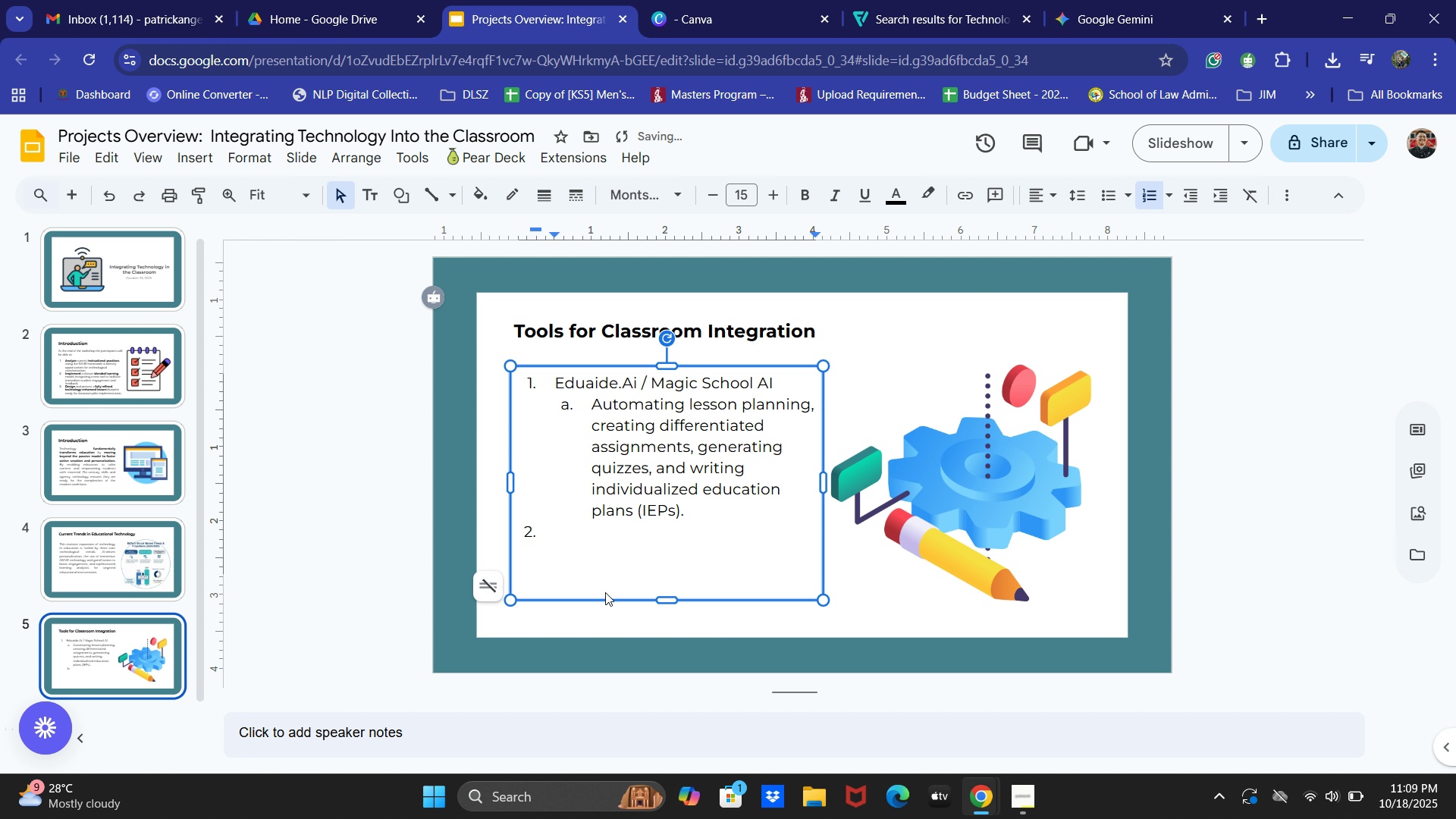 
left_click_drag(start_coordinate=[554, 384], to_coordinate=[773, 389])
 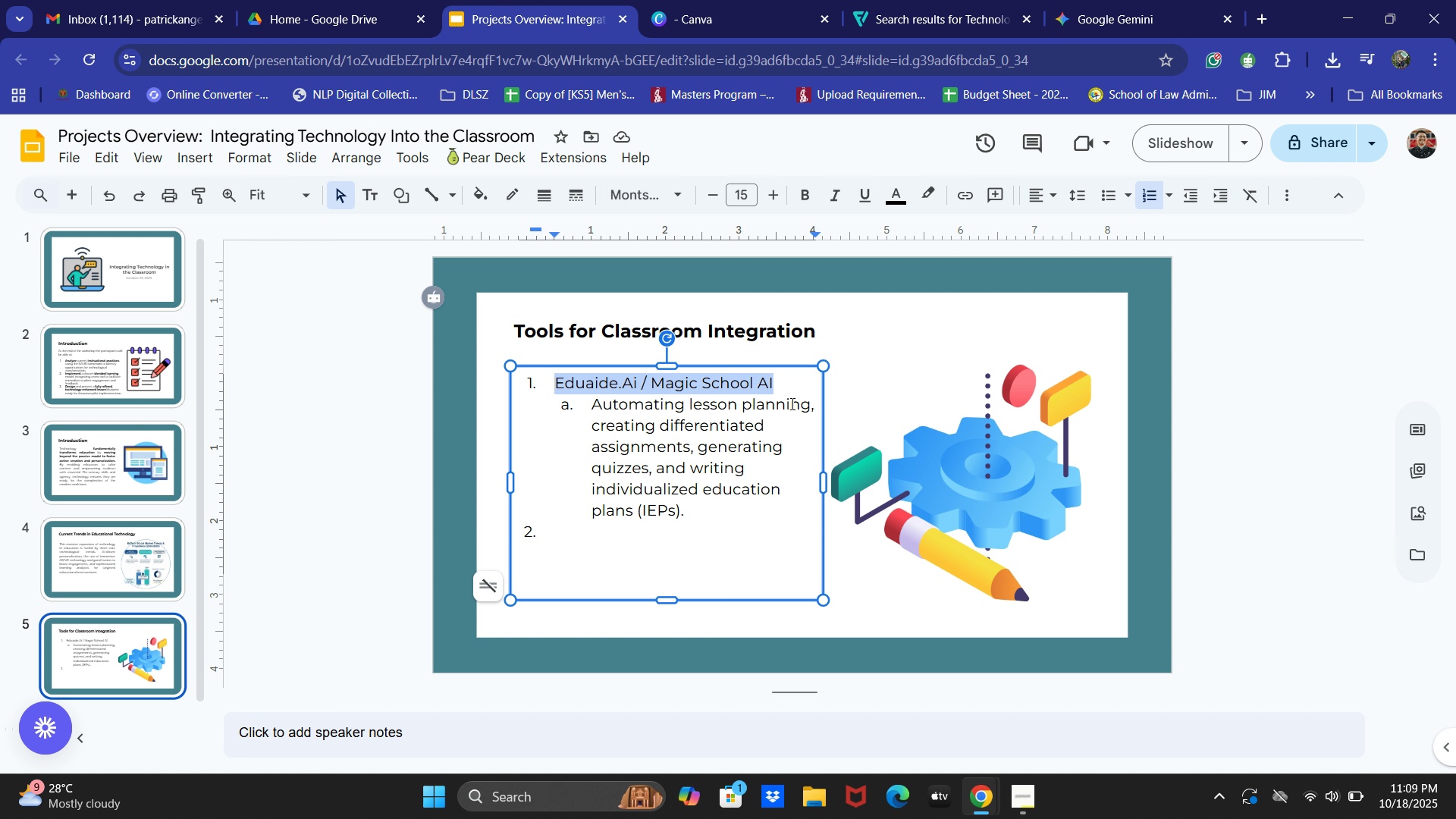 
key(Control+B)
 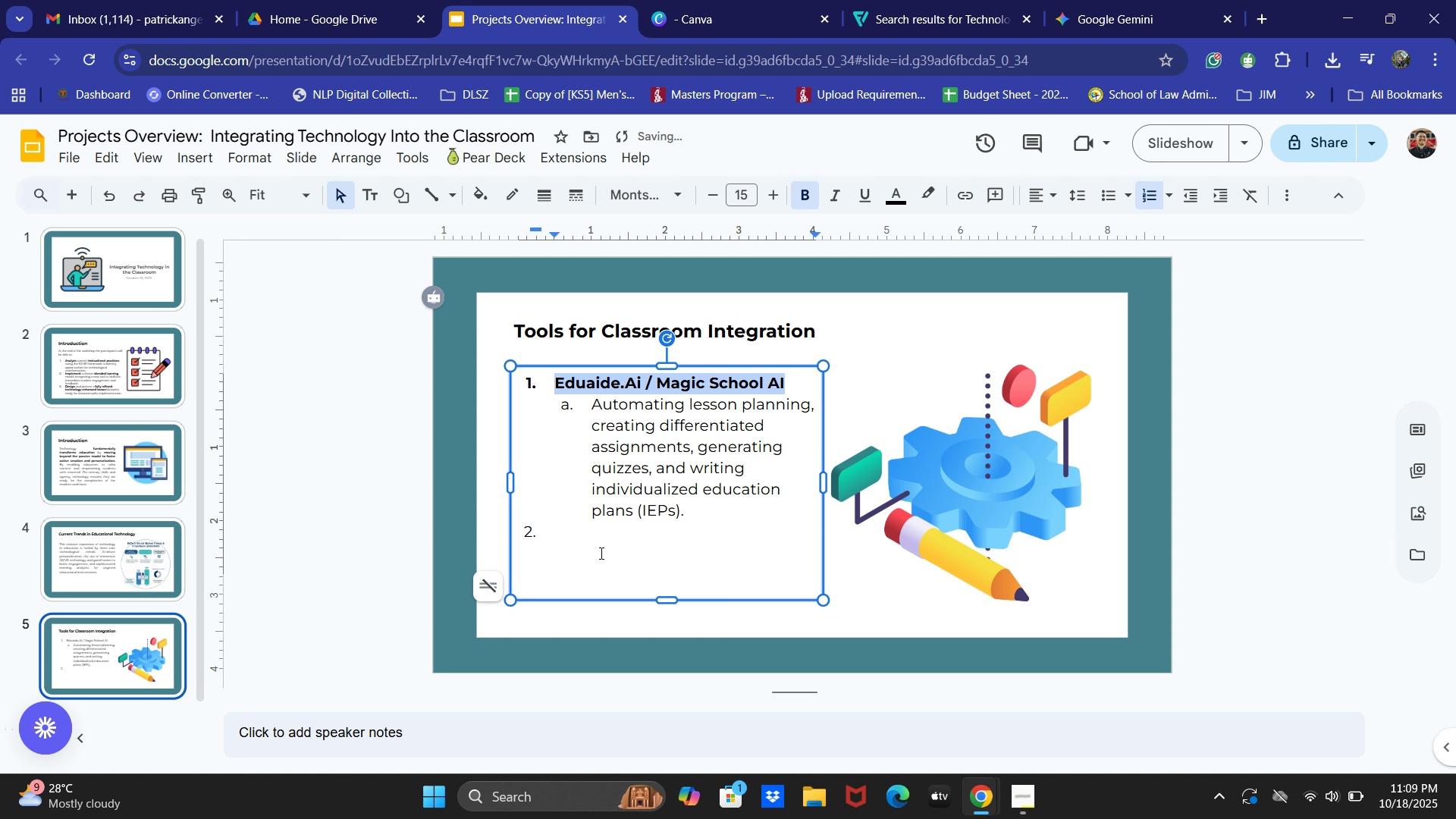 
left_click([598, 554])
 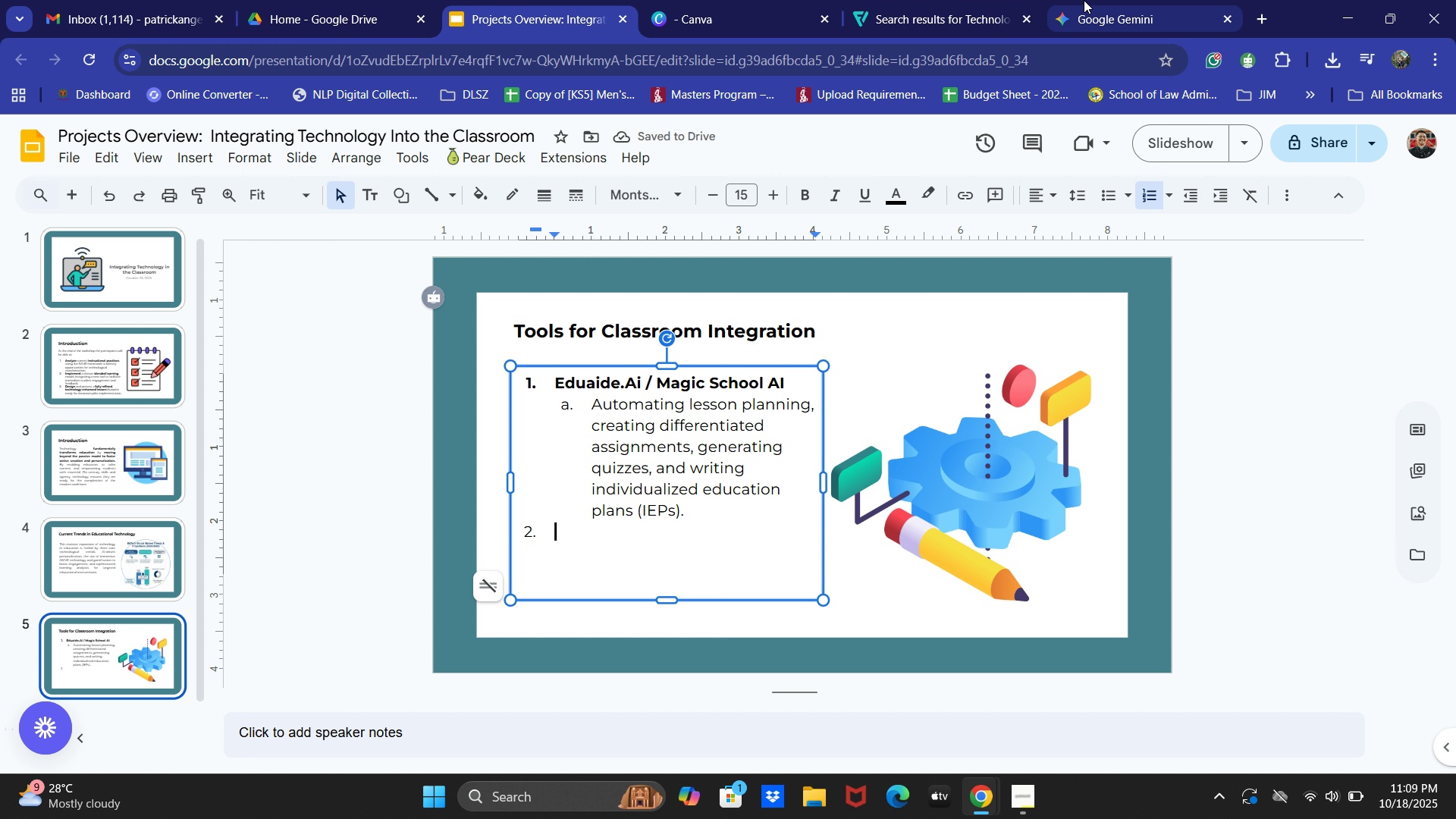 
left_click([1112, 0])
 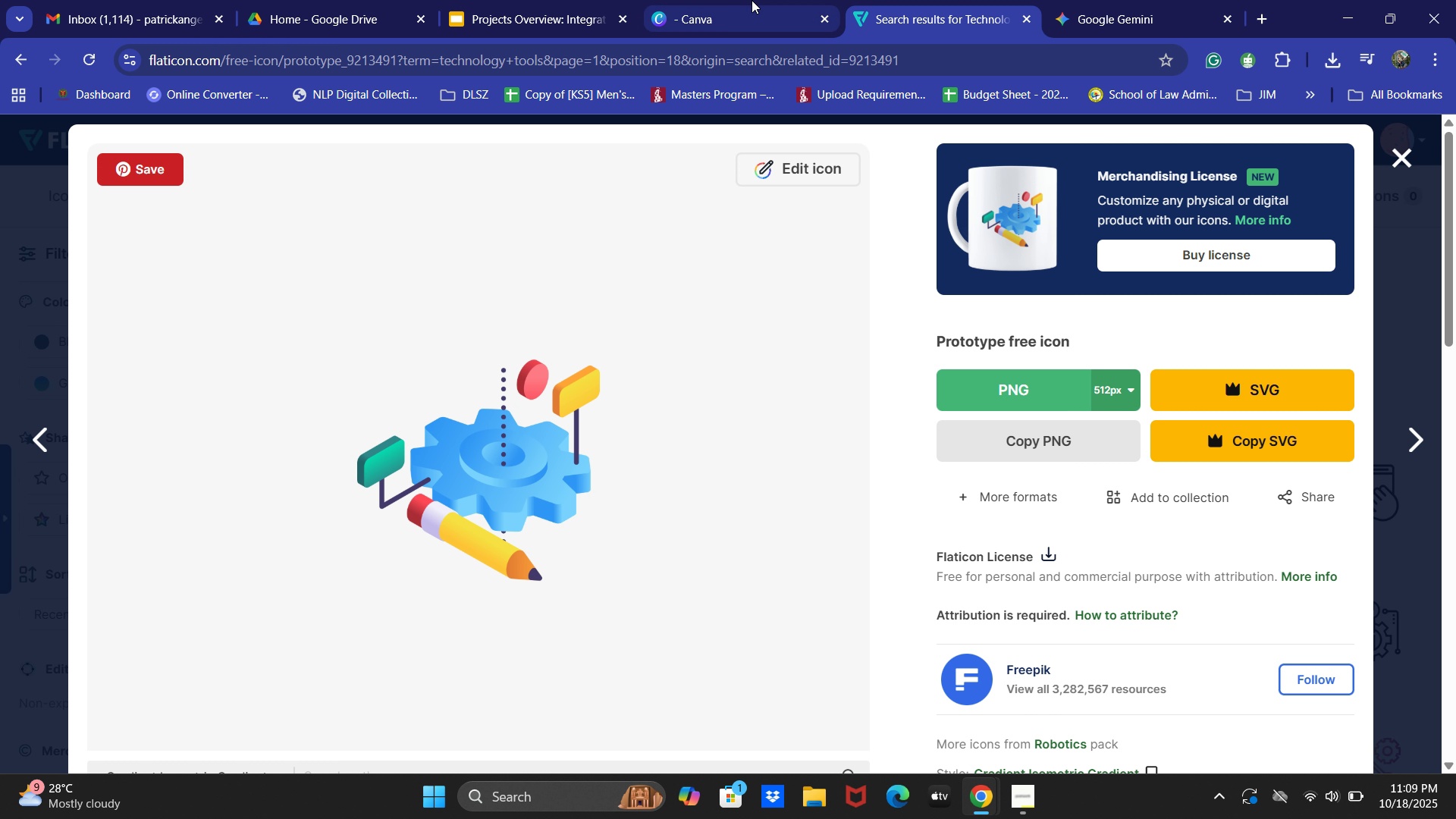 
left_click([560, 0])
 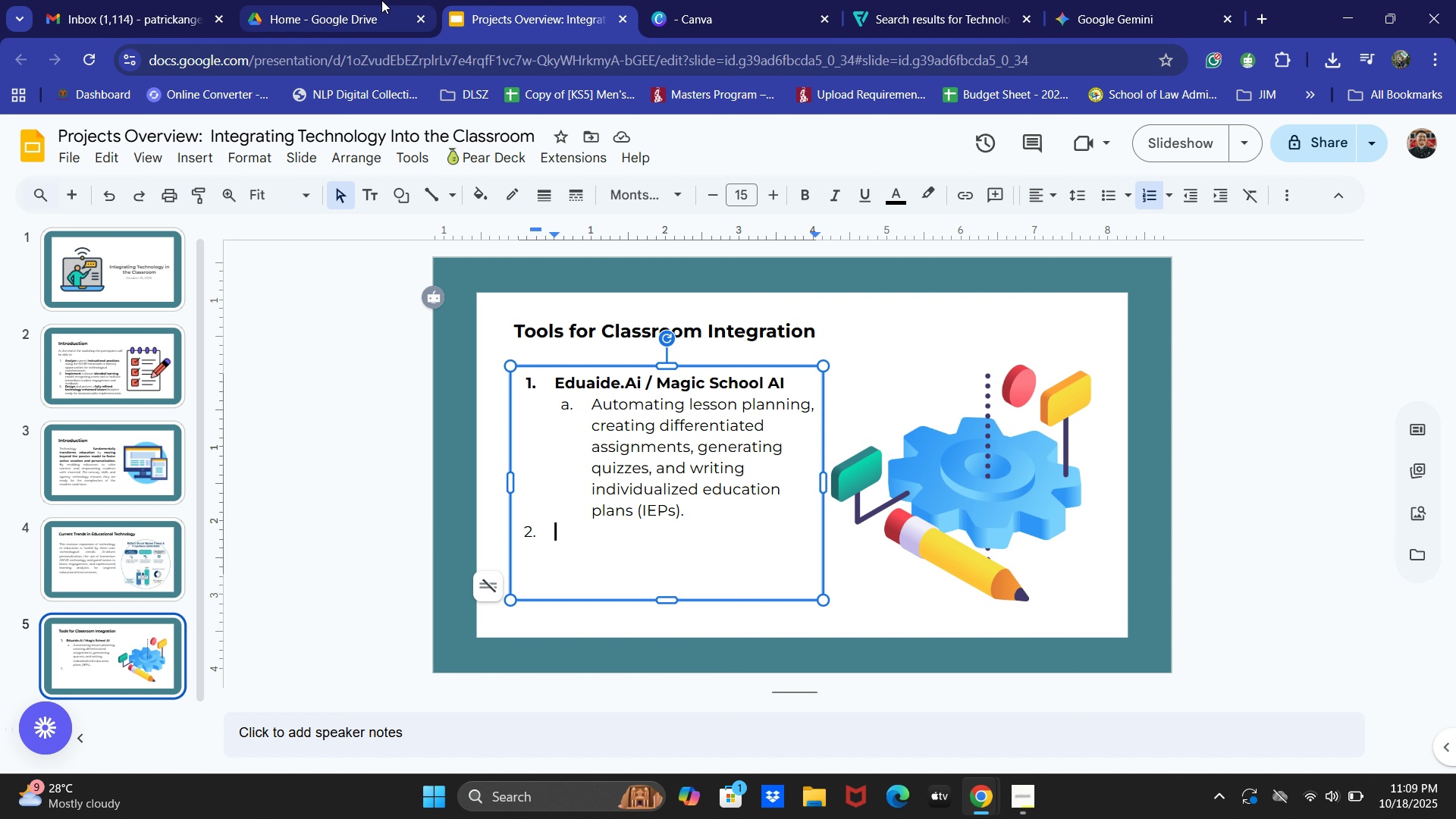 
left_click([335, 0])
 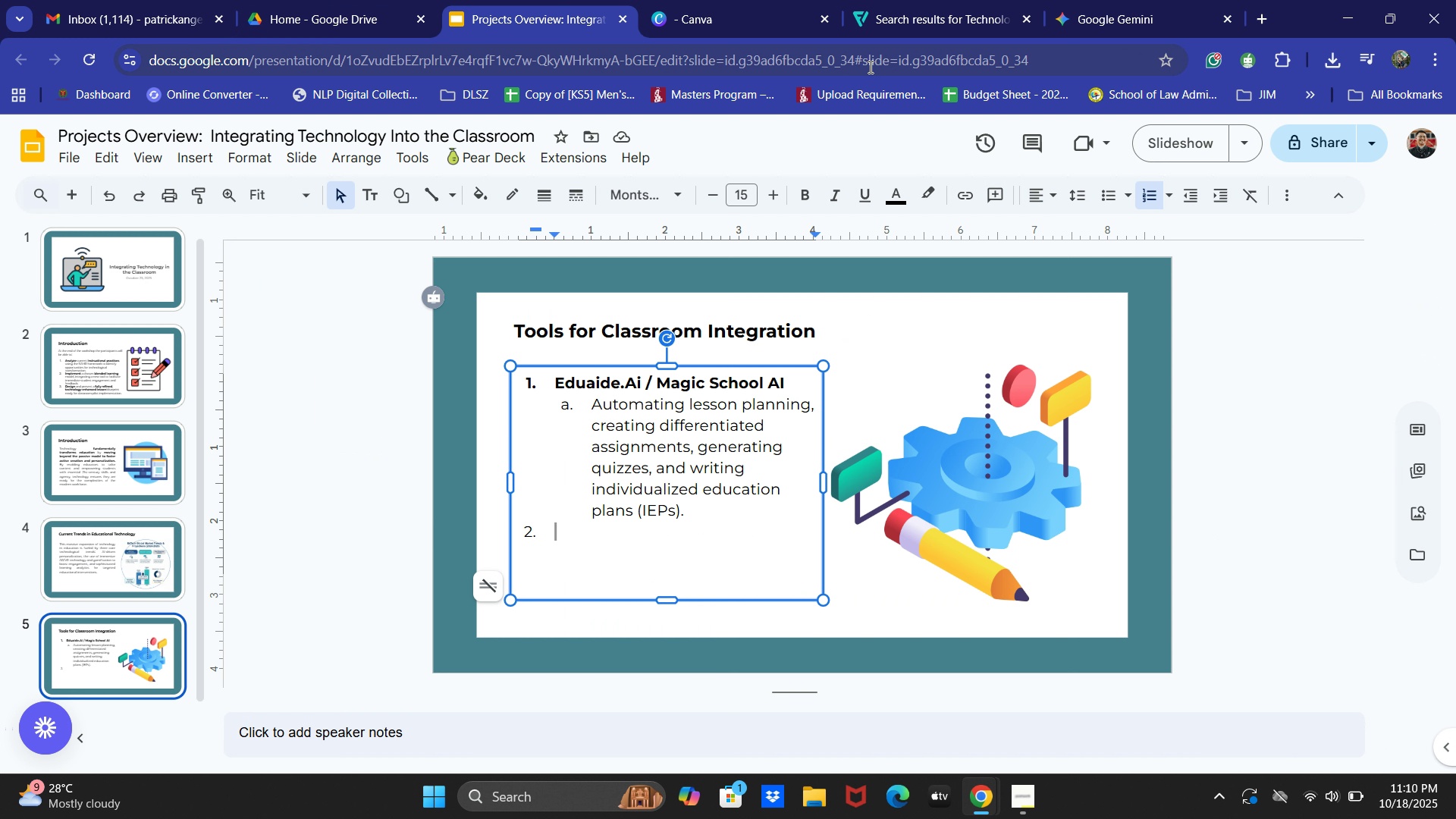 
double_click([1106, 0])
 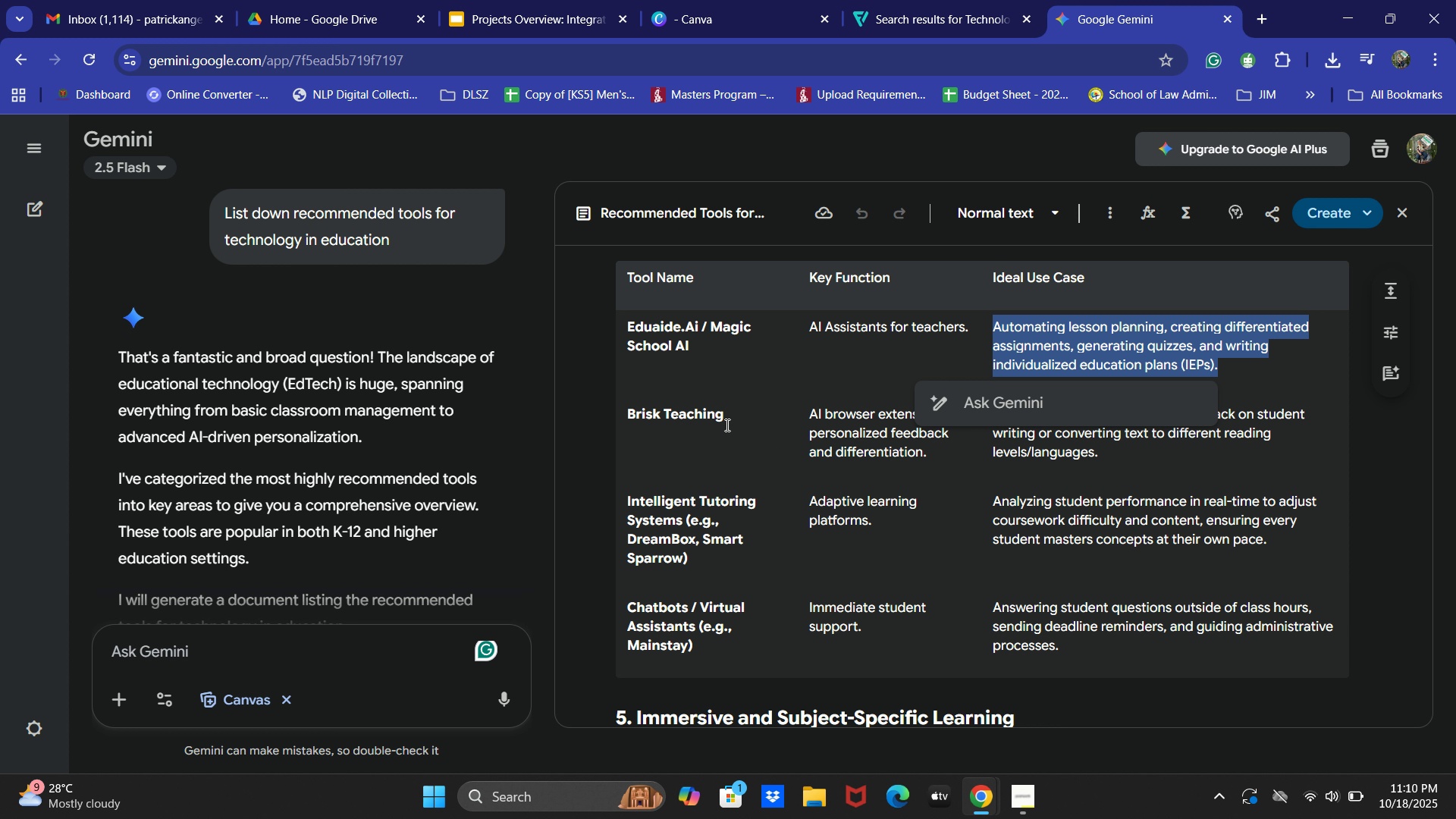 
scroll: coordinate [733, 432], scroll_direction: down, amount: 1.0
 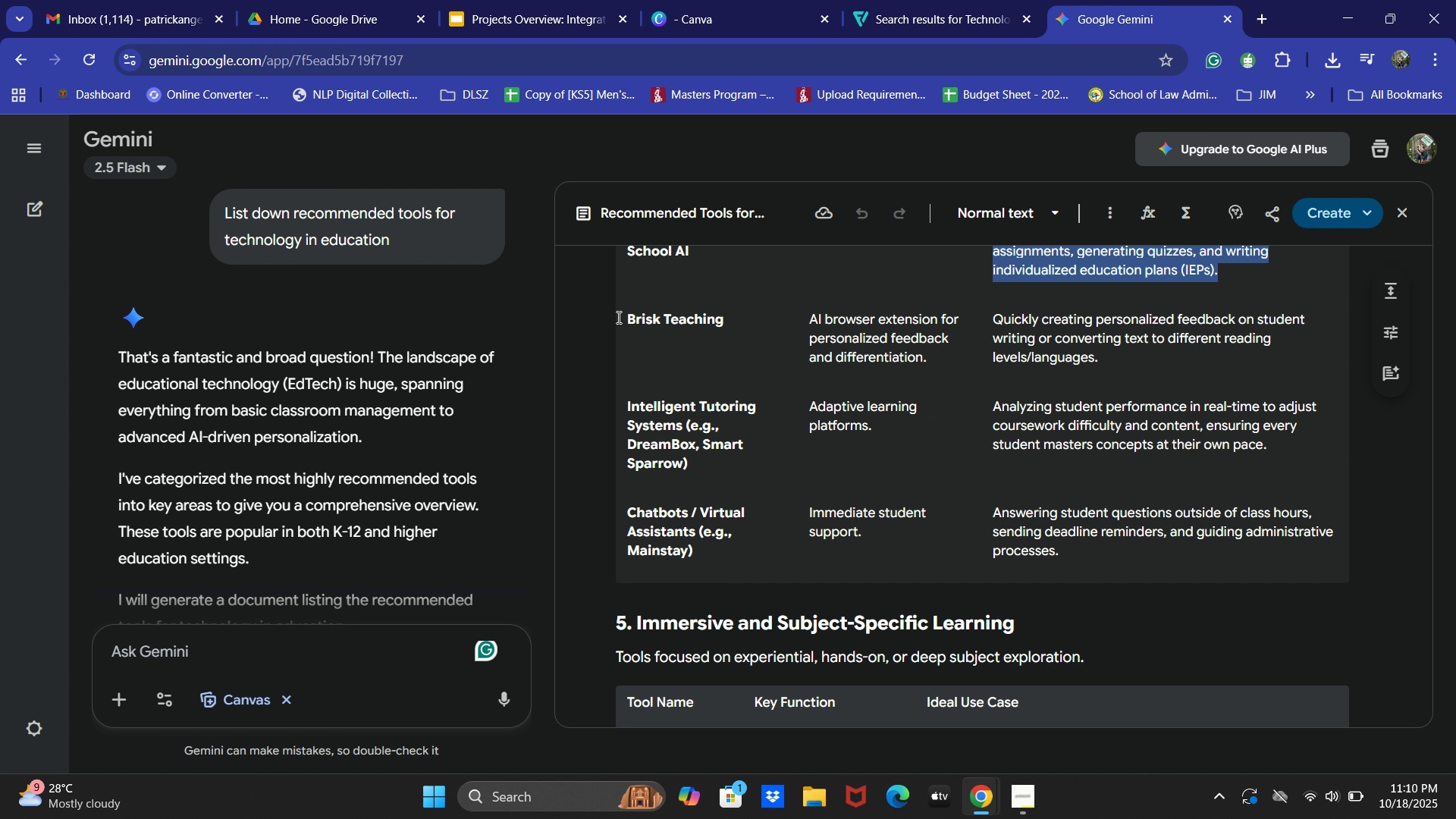 
left_click_drag(start_coordinate=[619, 316], to_coordinate=[742, 317])
 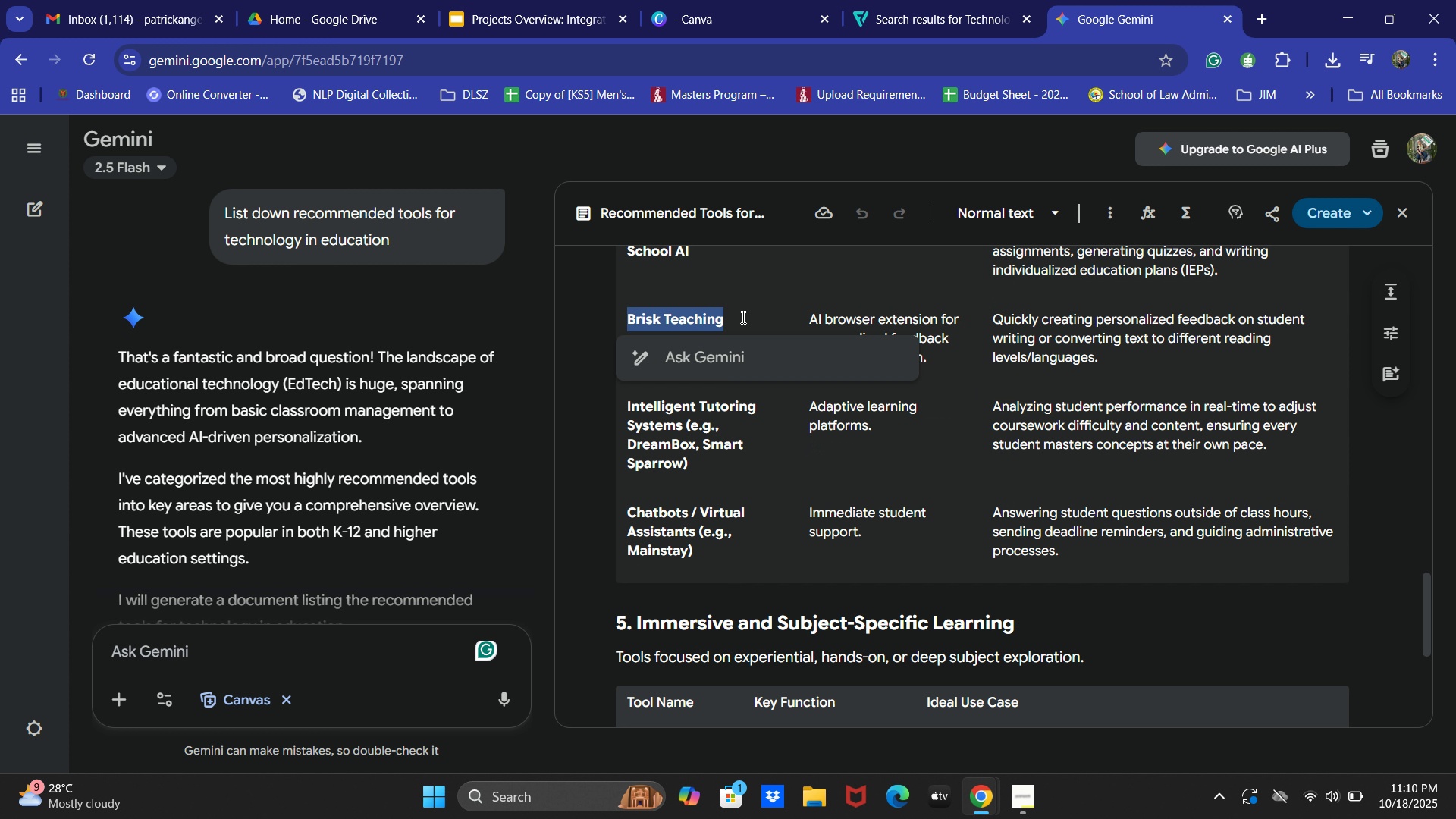 
key(Control+C)
 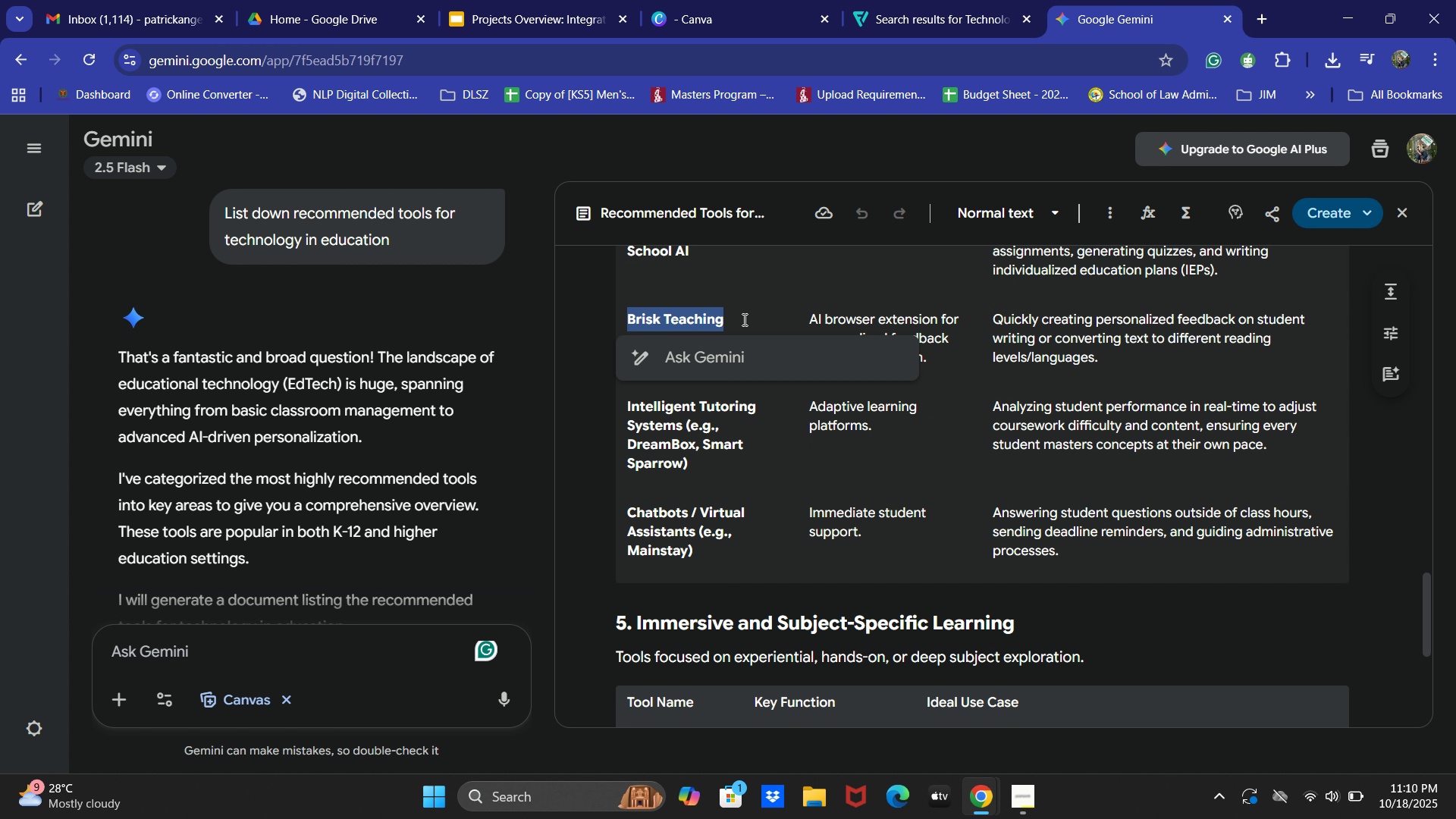 
key(Control+C)
 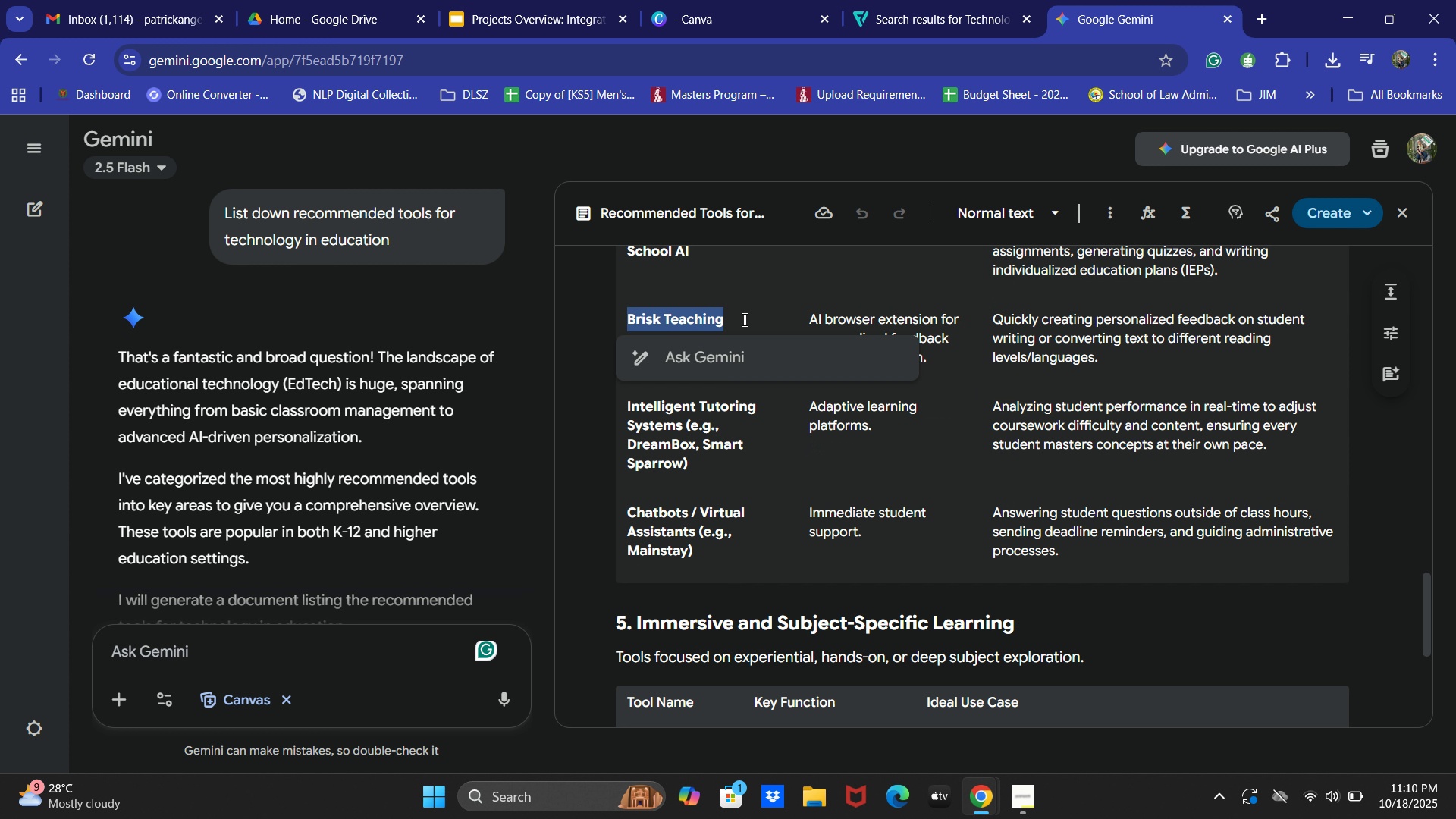 
key(Control+C)
 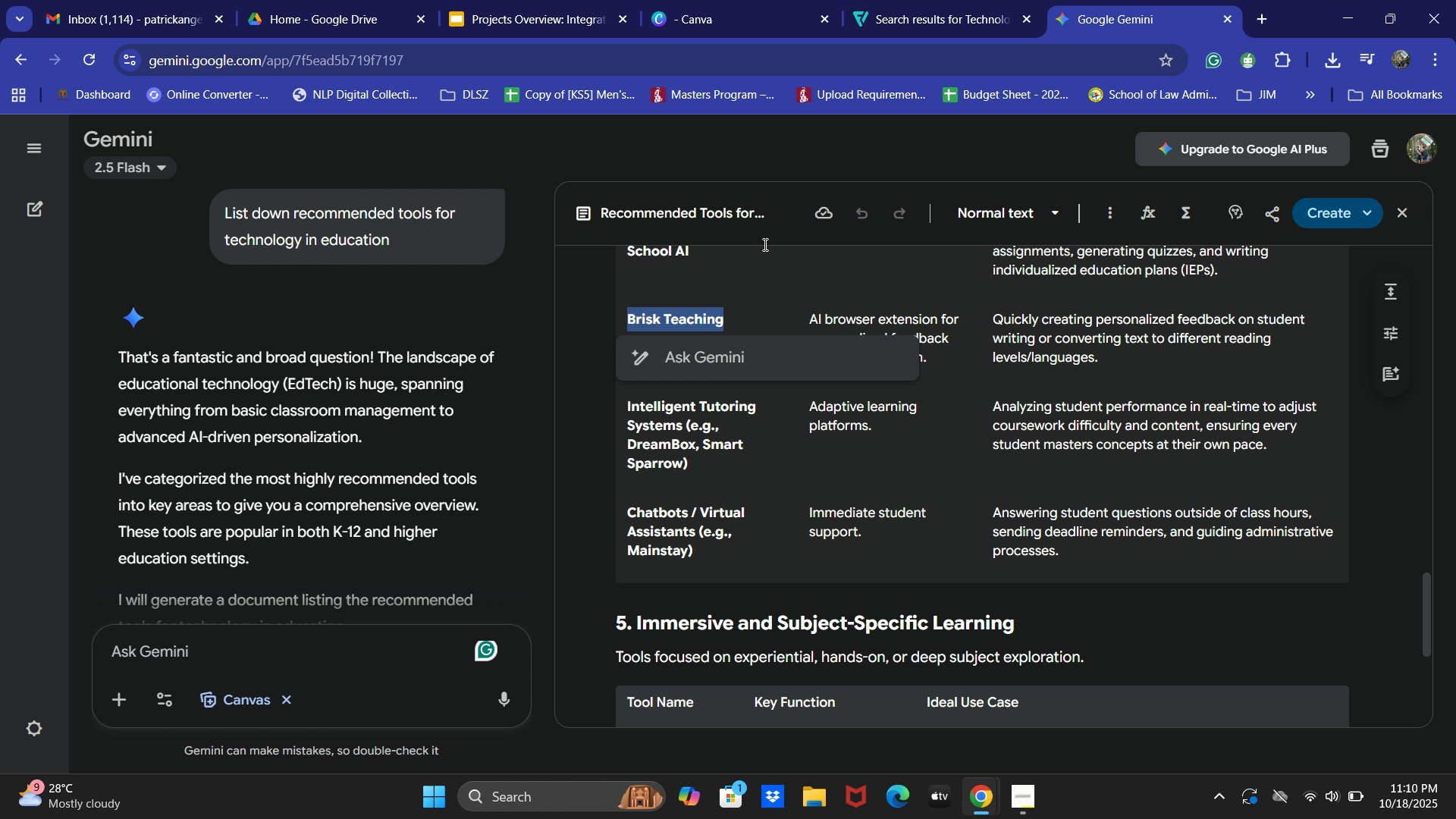 
wait(9.48)
 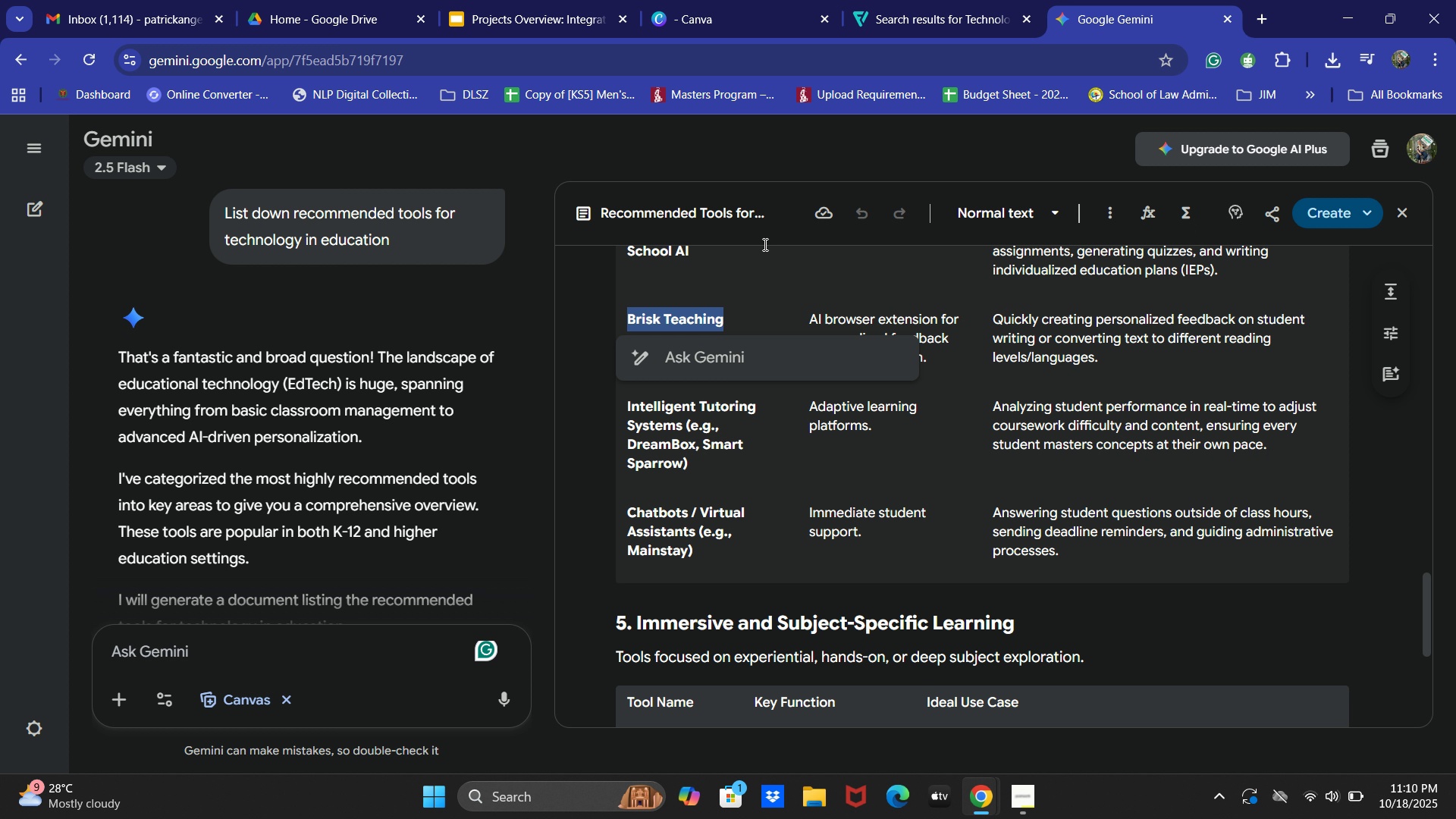 
key(Control+ControlLeft)
 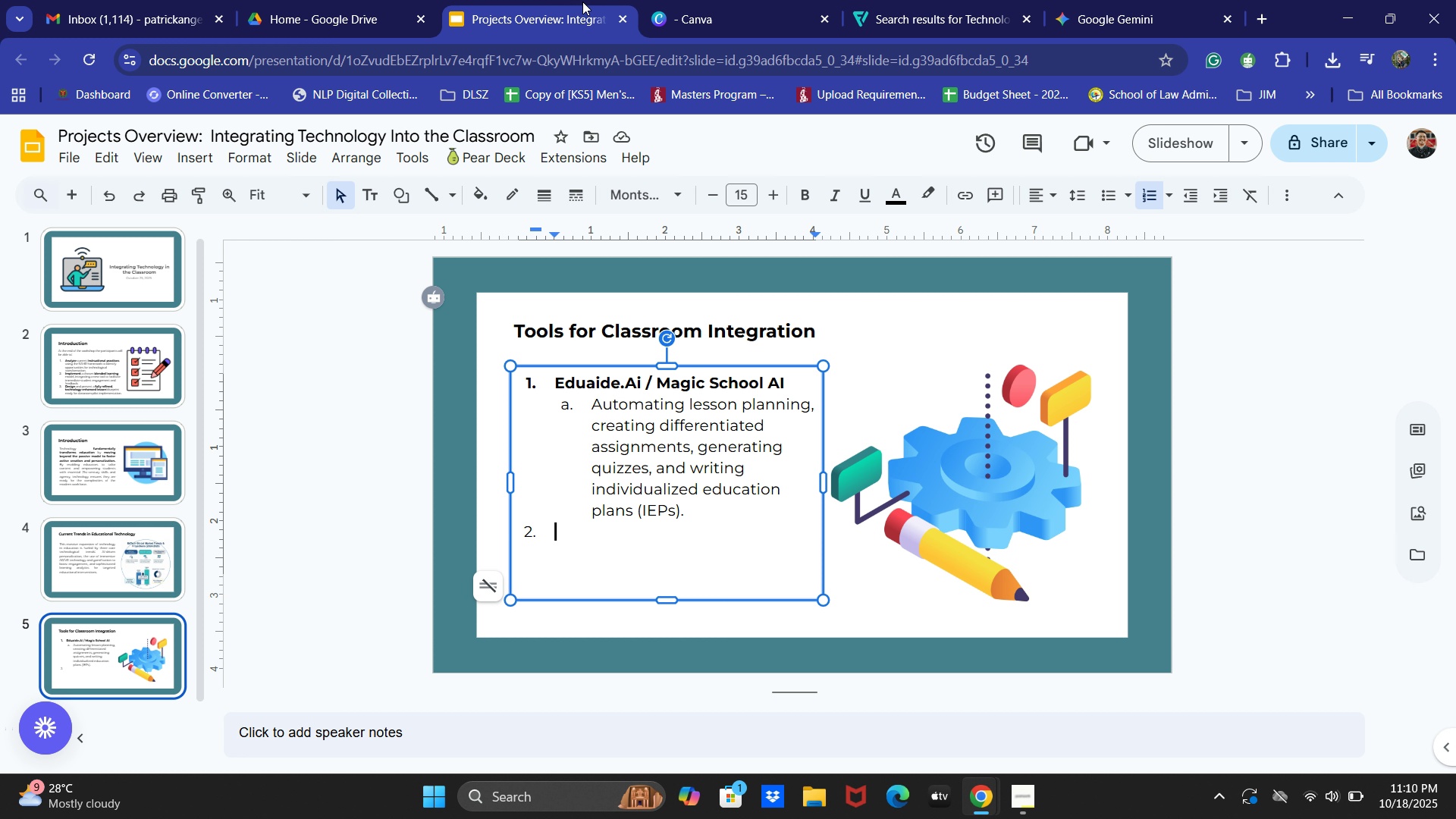 
key(Control+V)
 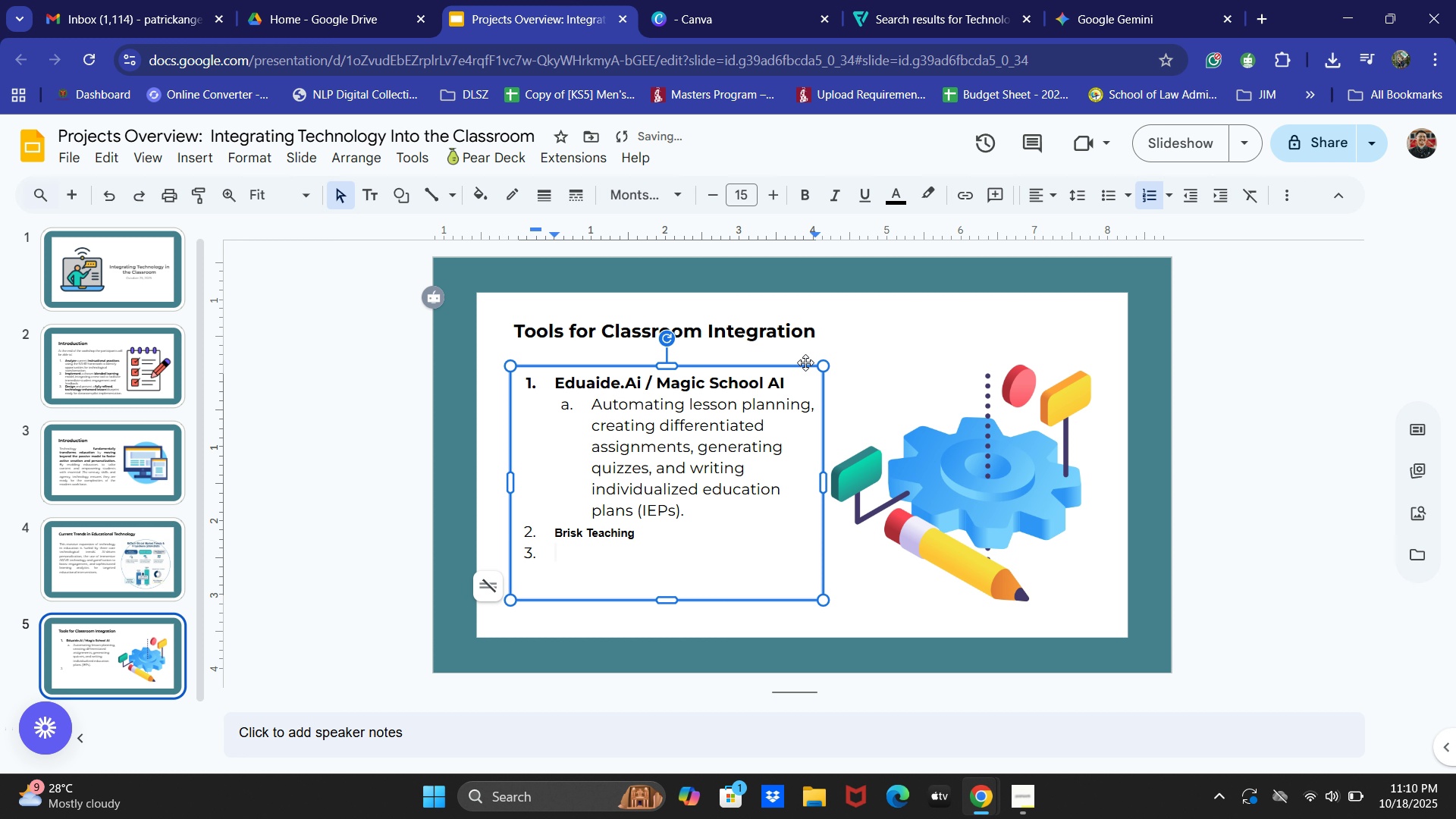 
key(Control+Z)
 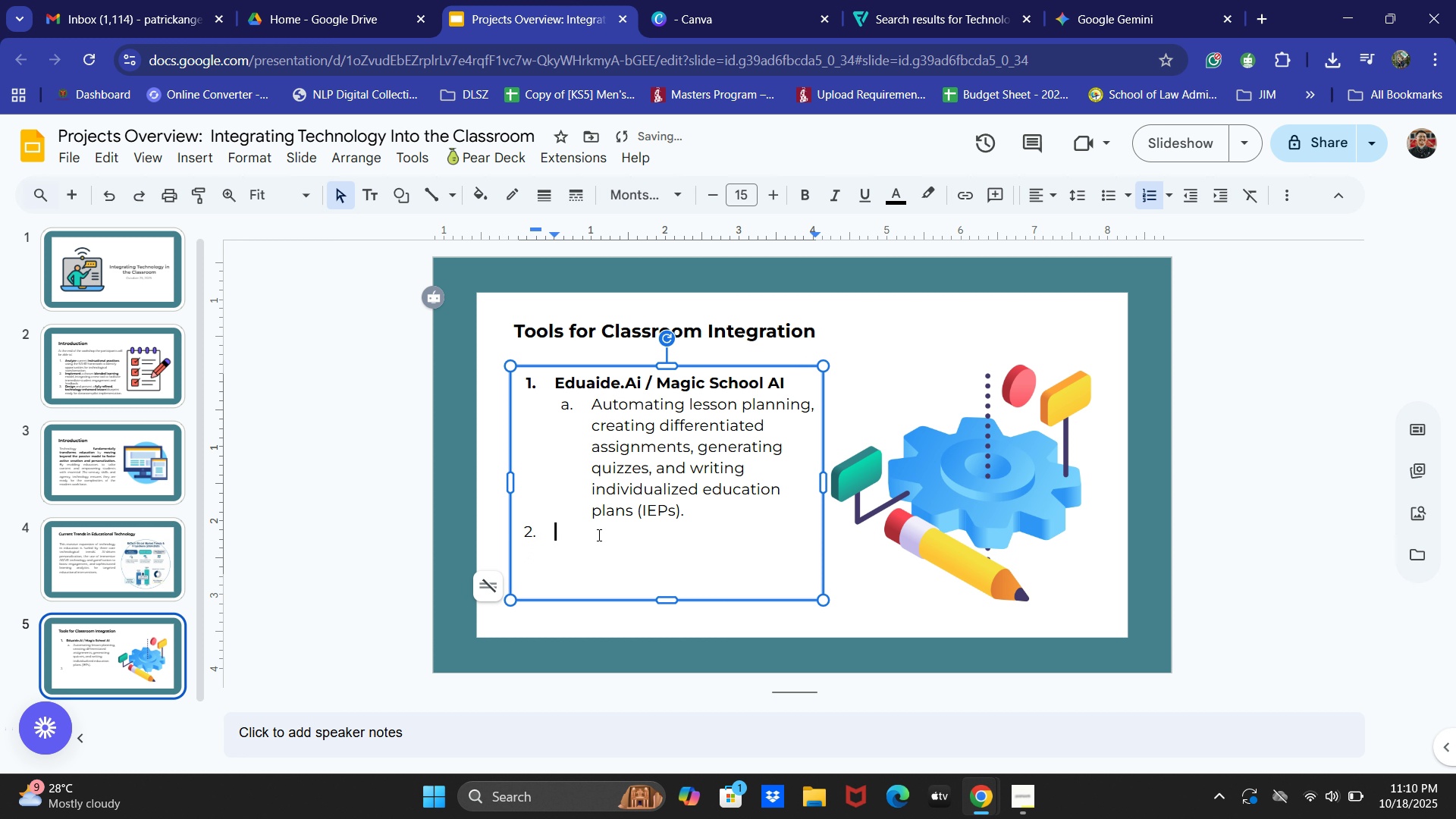 
right_click([598, 535])
 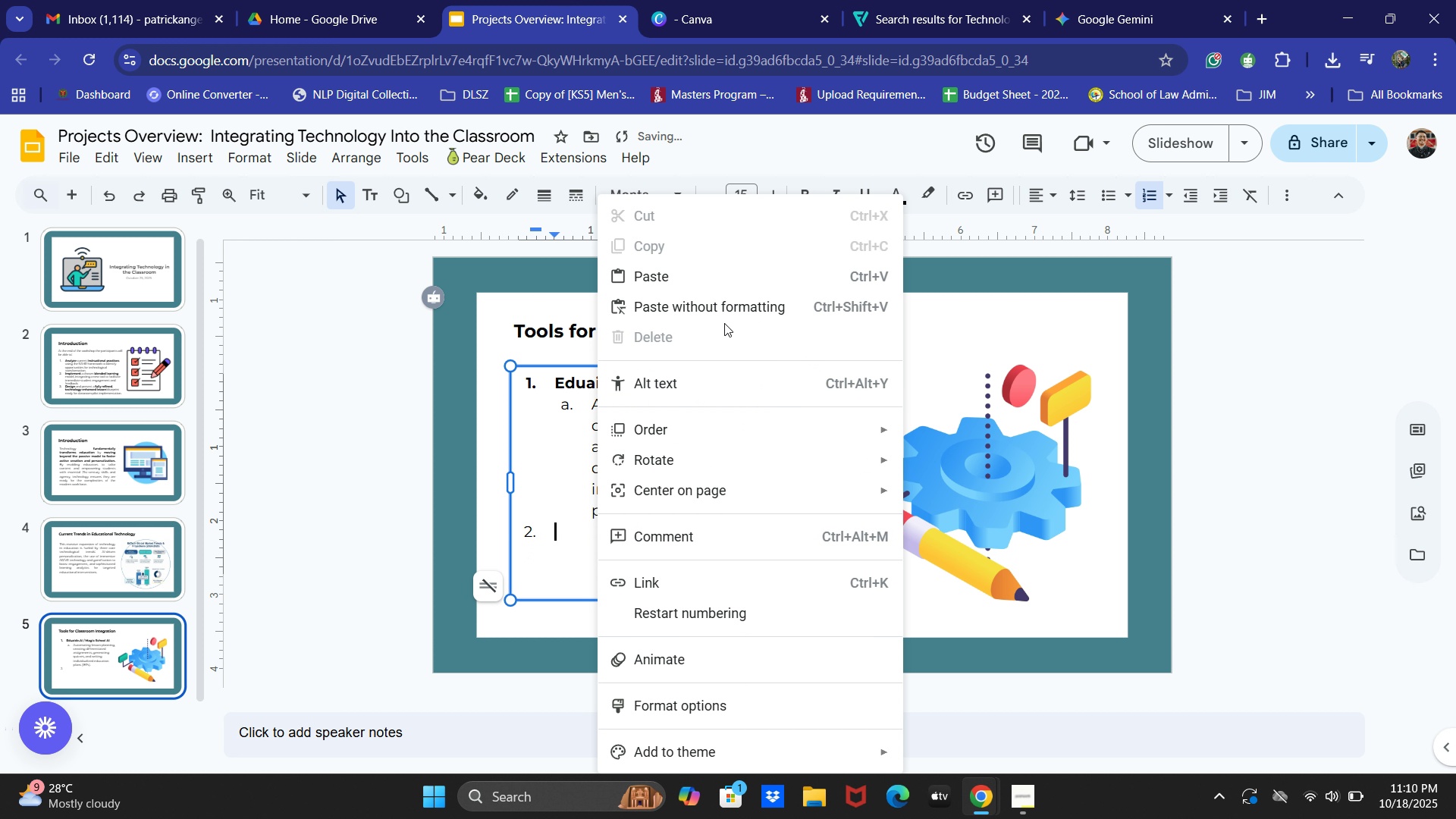 
left_click([726, 314])
 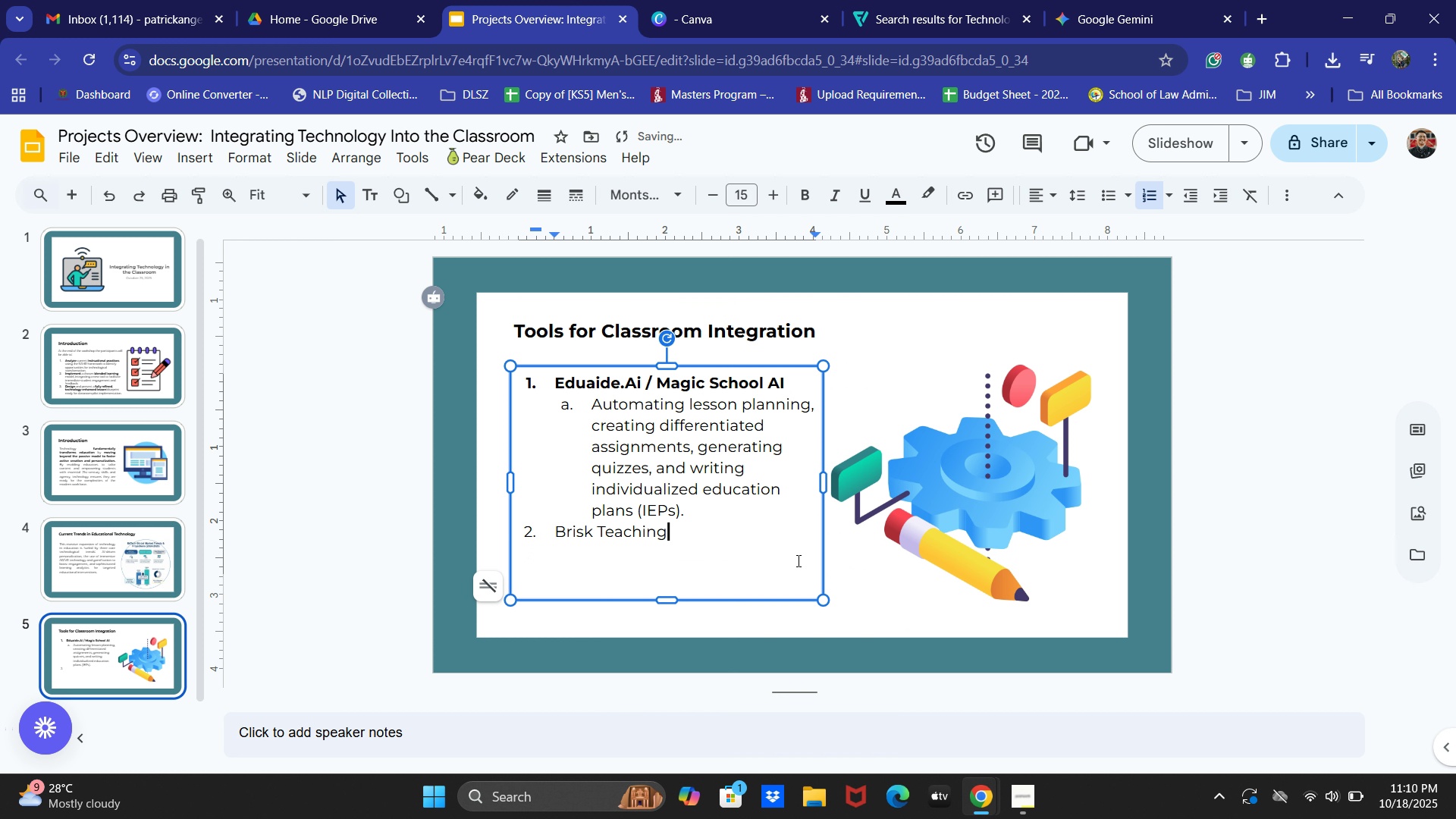 
left_click_drag(start_coordinate=[701, 529], to_coordinate=[557, 531])
 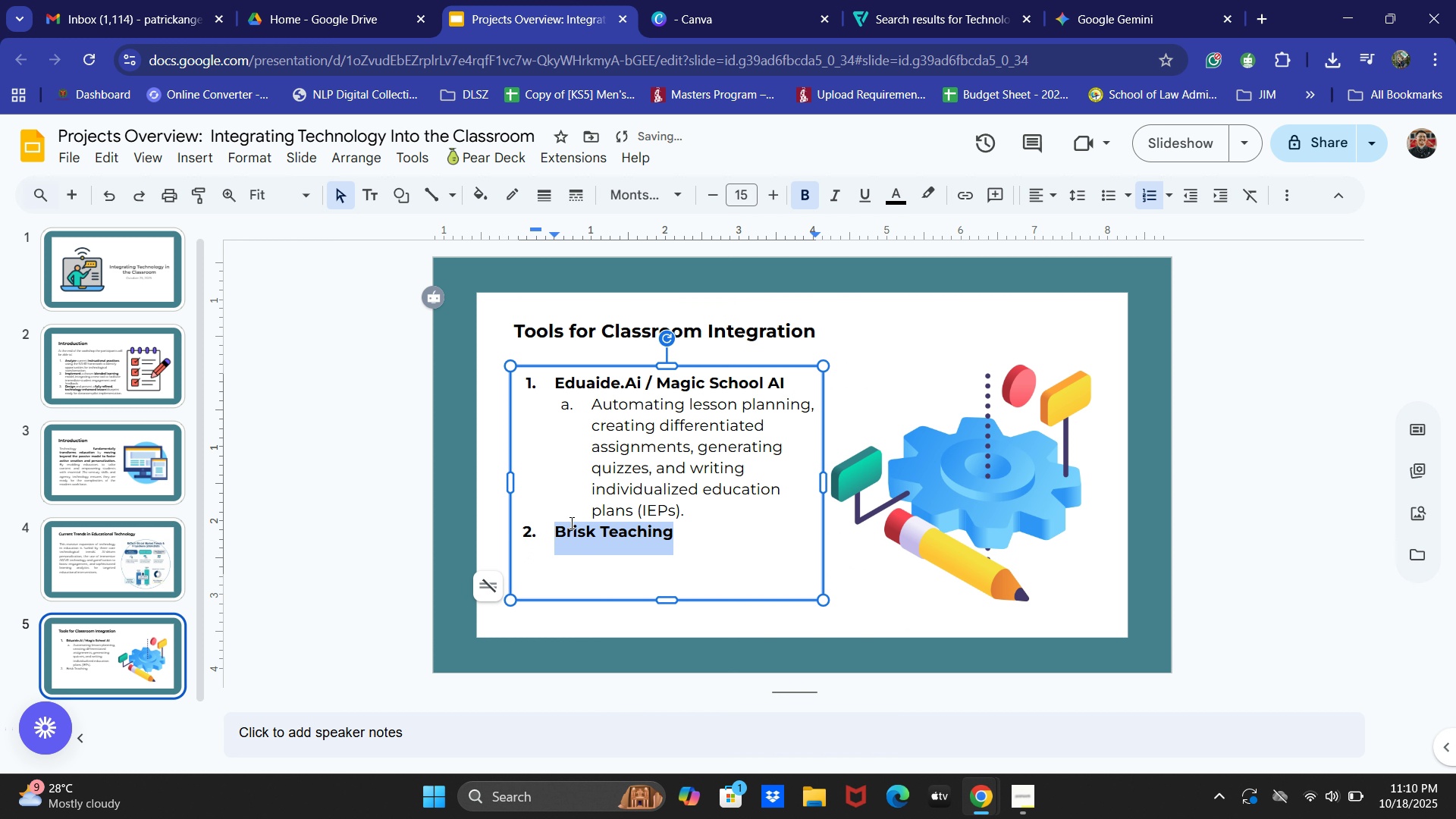 
key(Control+B)
 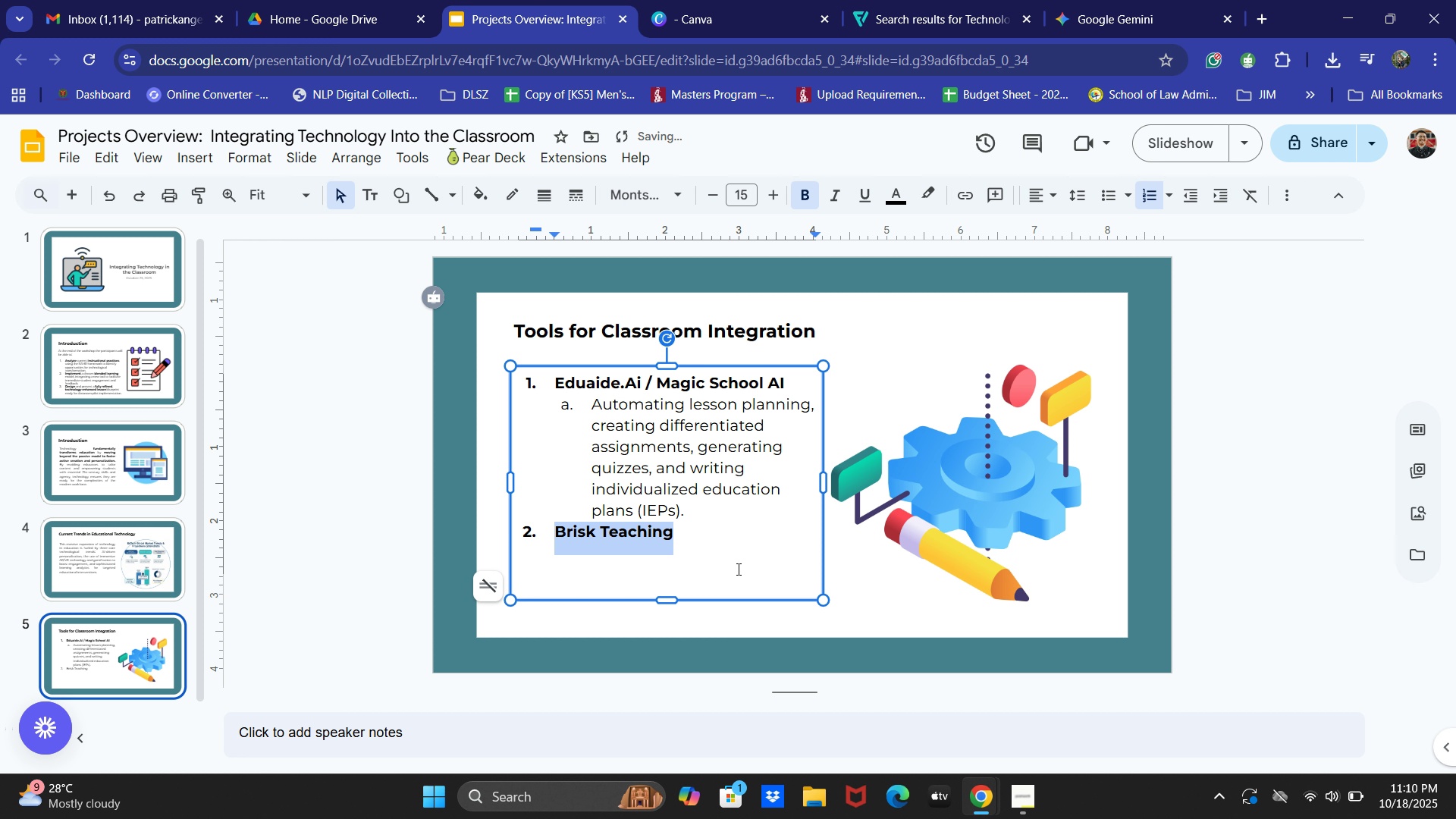 
left_click([679, 541])
 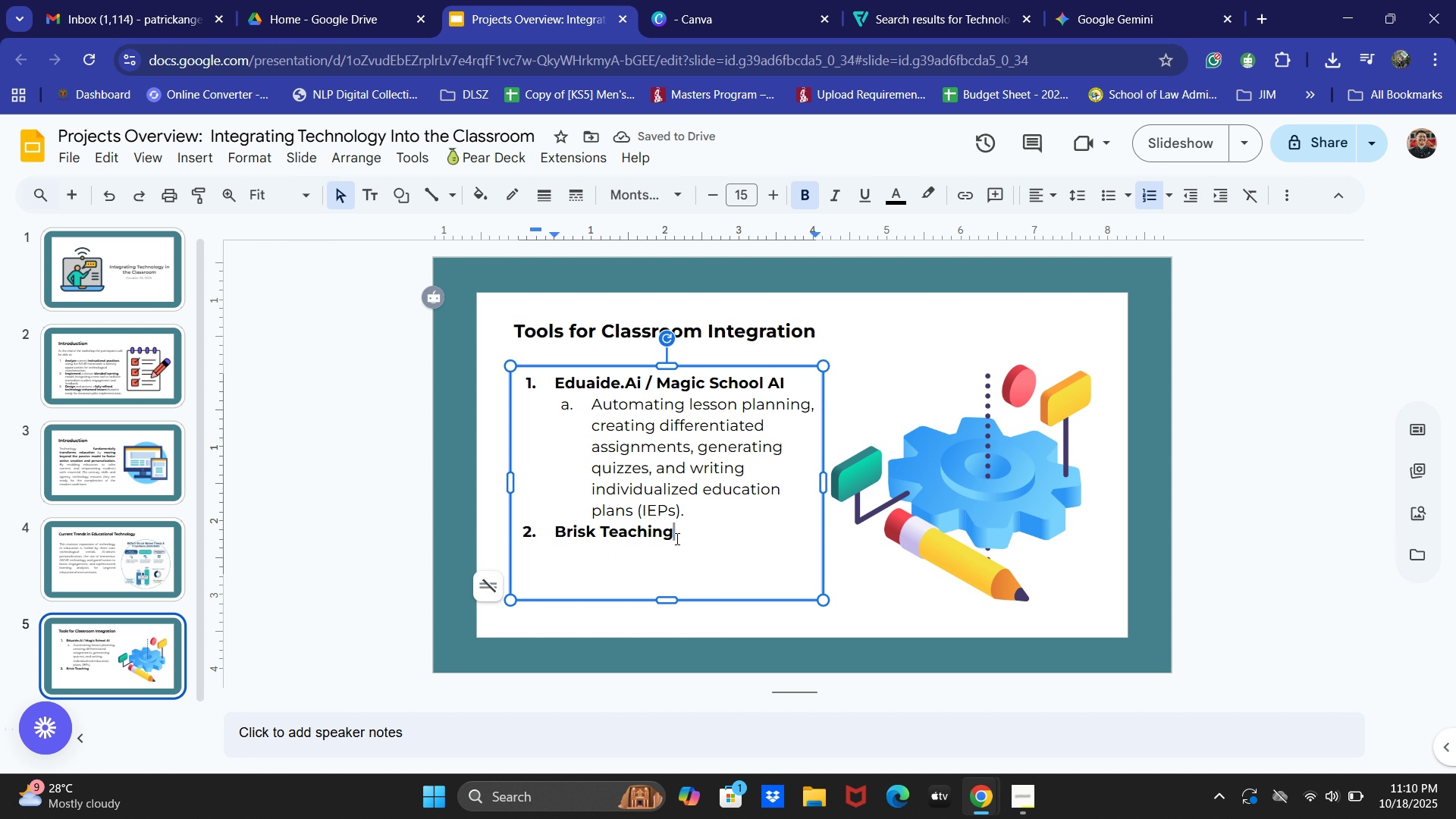 
key(Enter)
 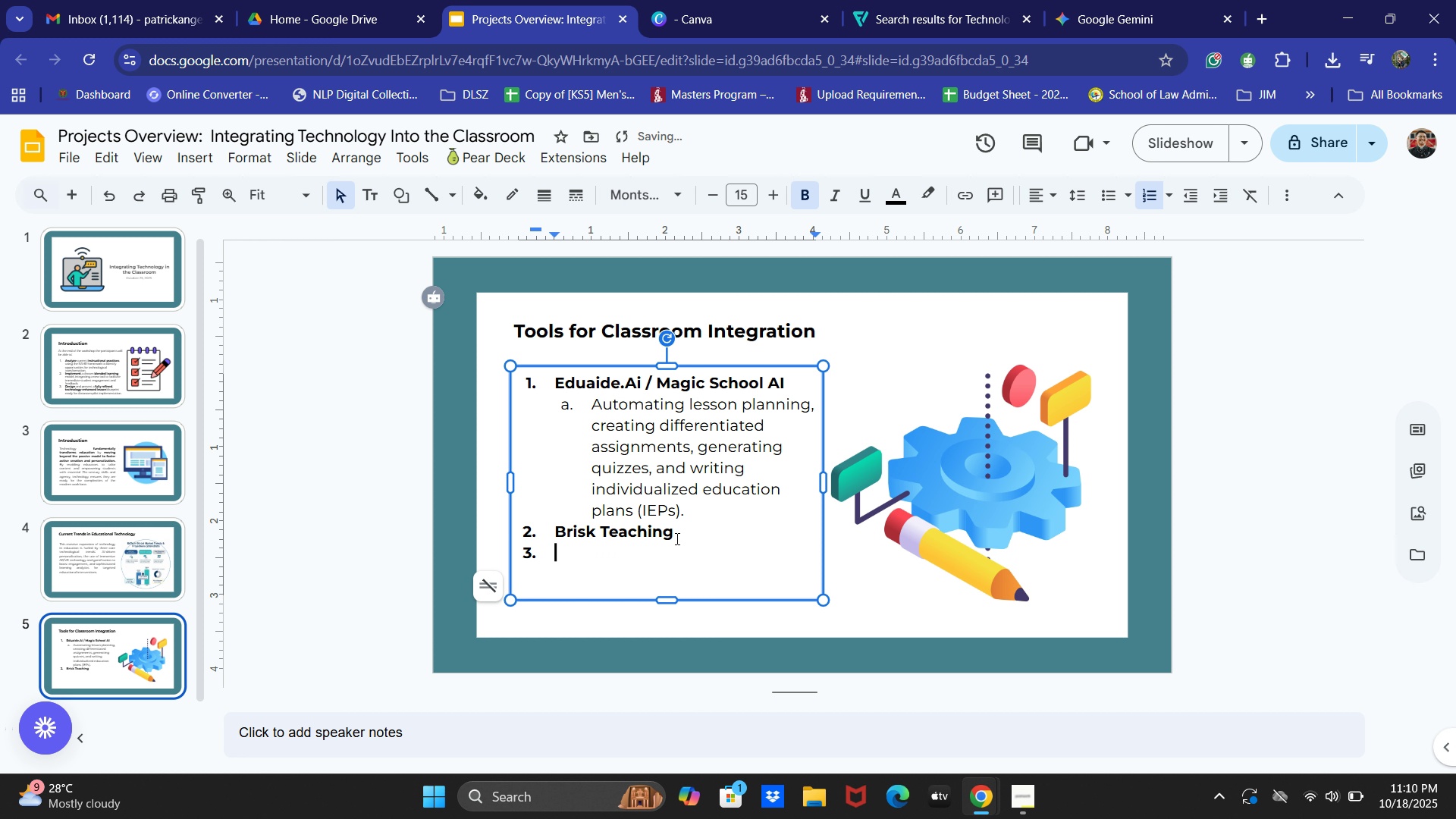 
key(Tab)
 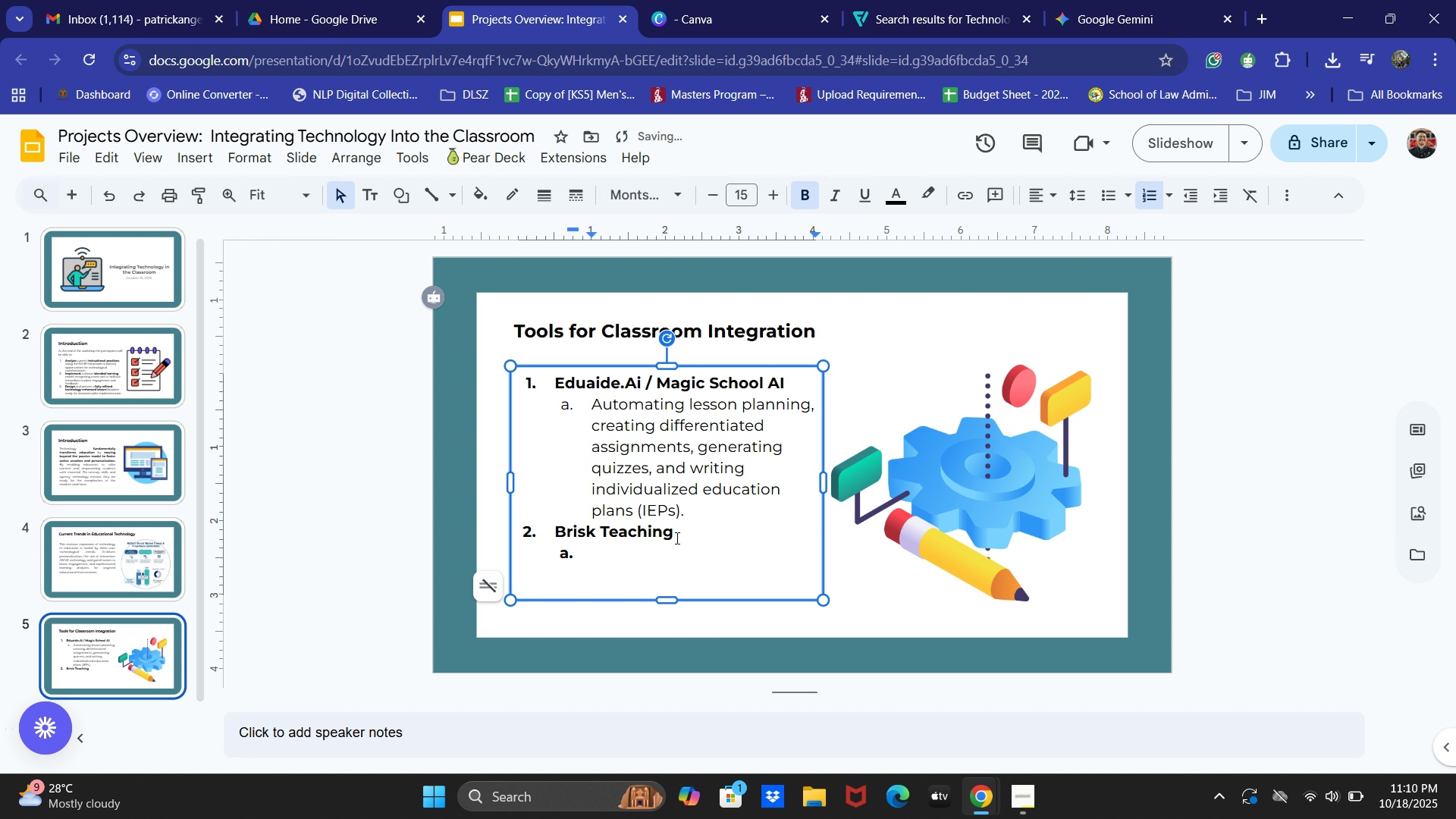 
key(Control+B)
 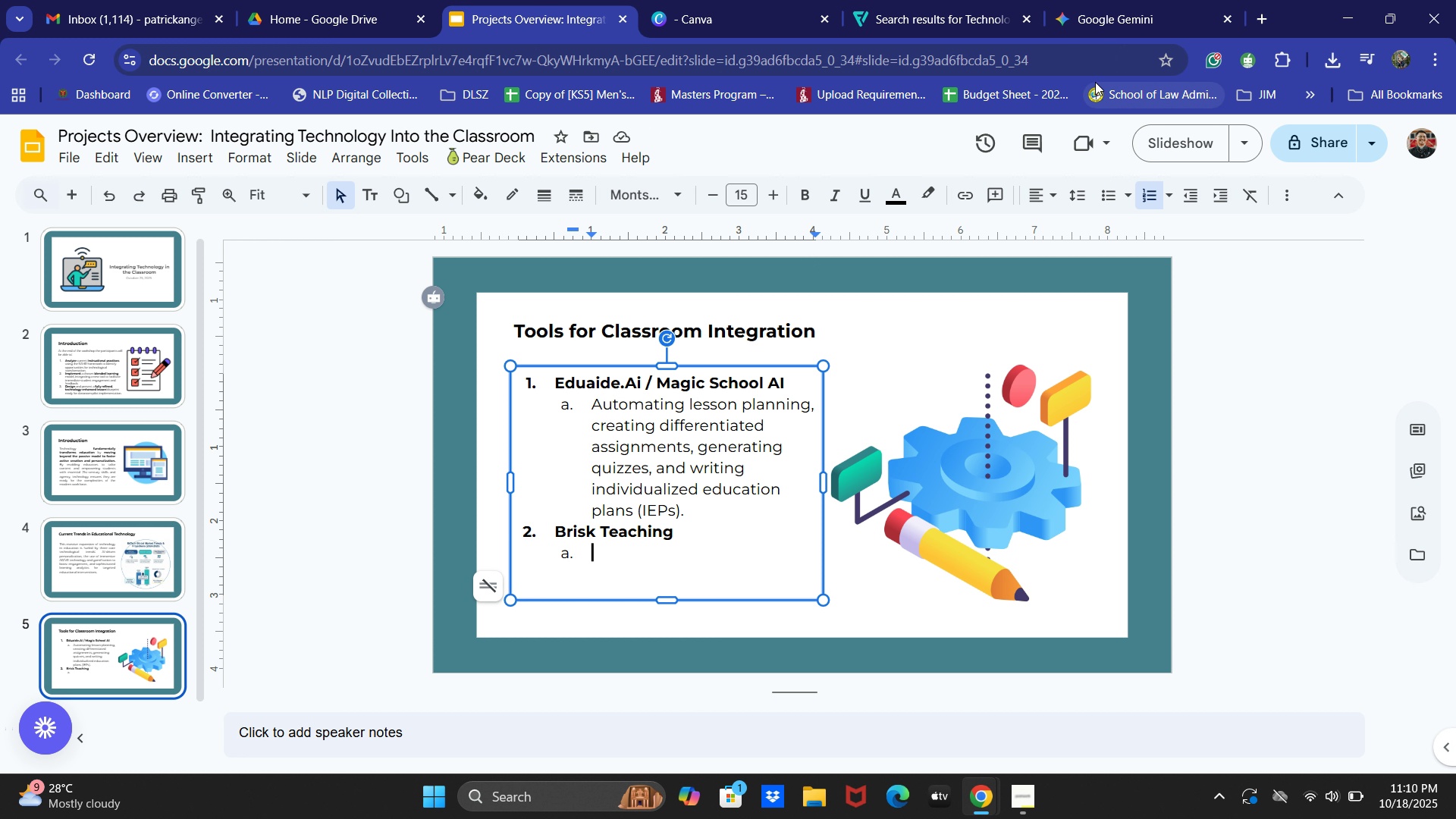 
wait(11.21)
 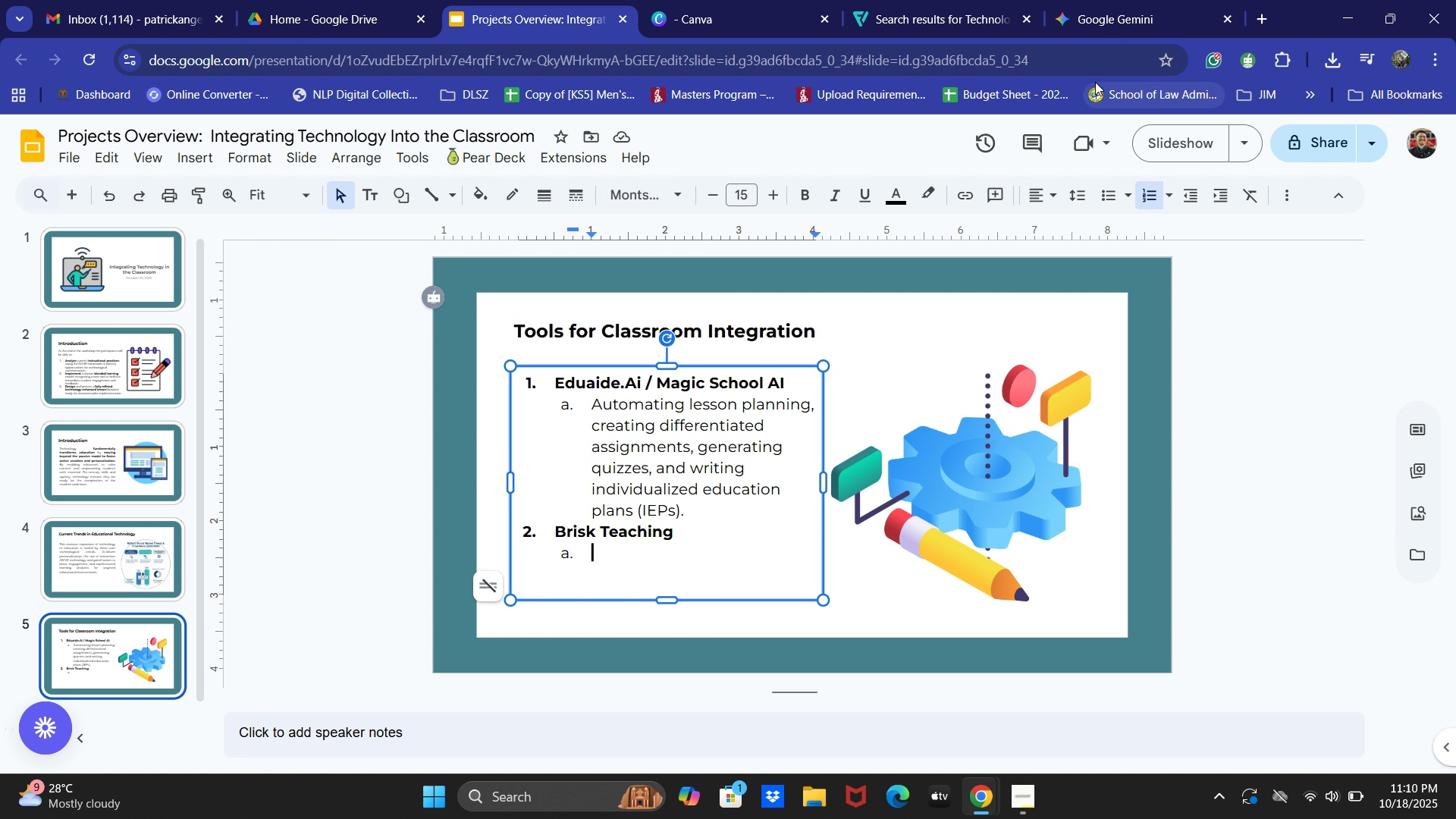 
left_click([1086, 19])
 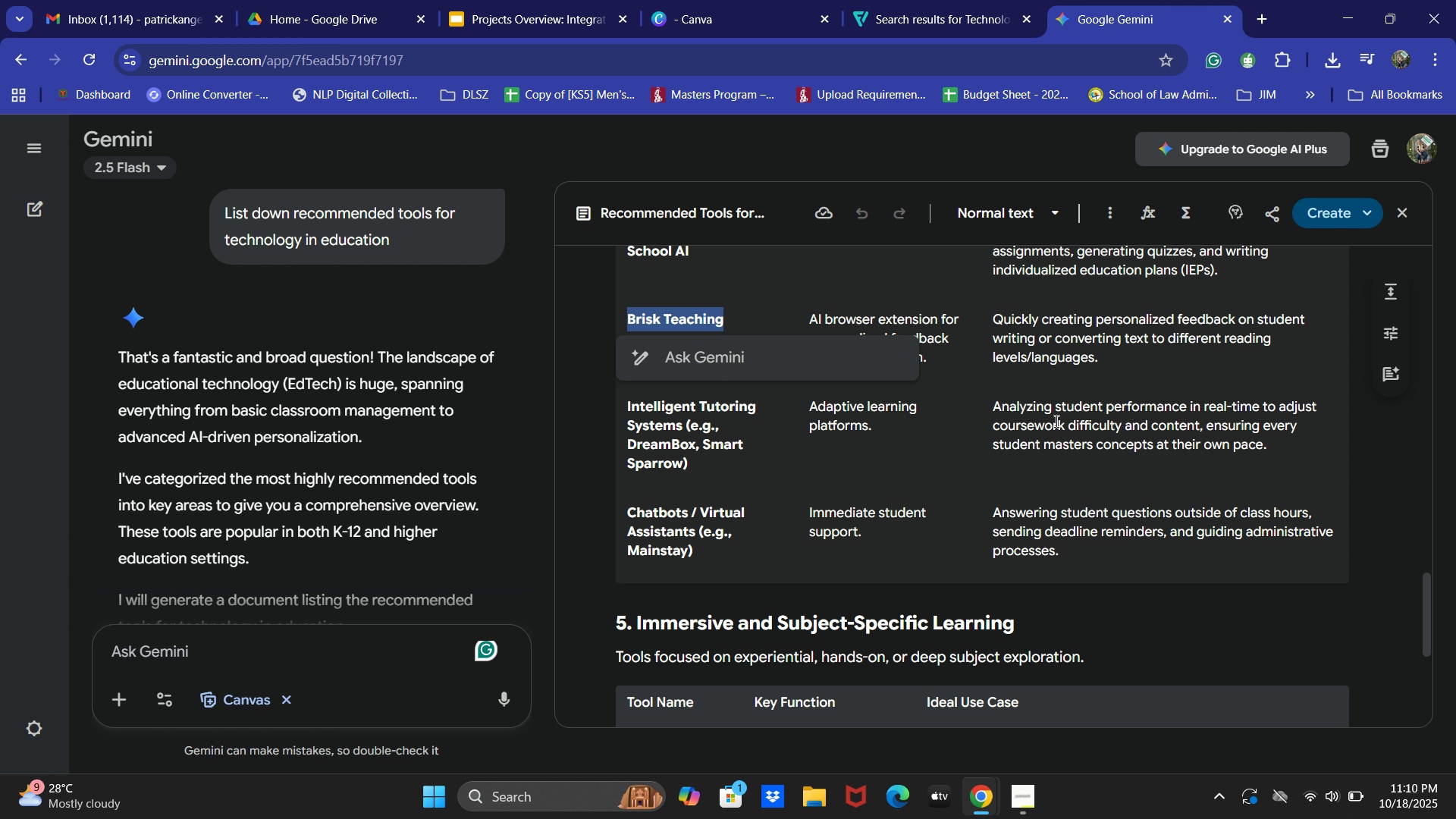 
left_click([1050, 406])
 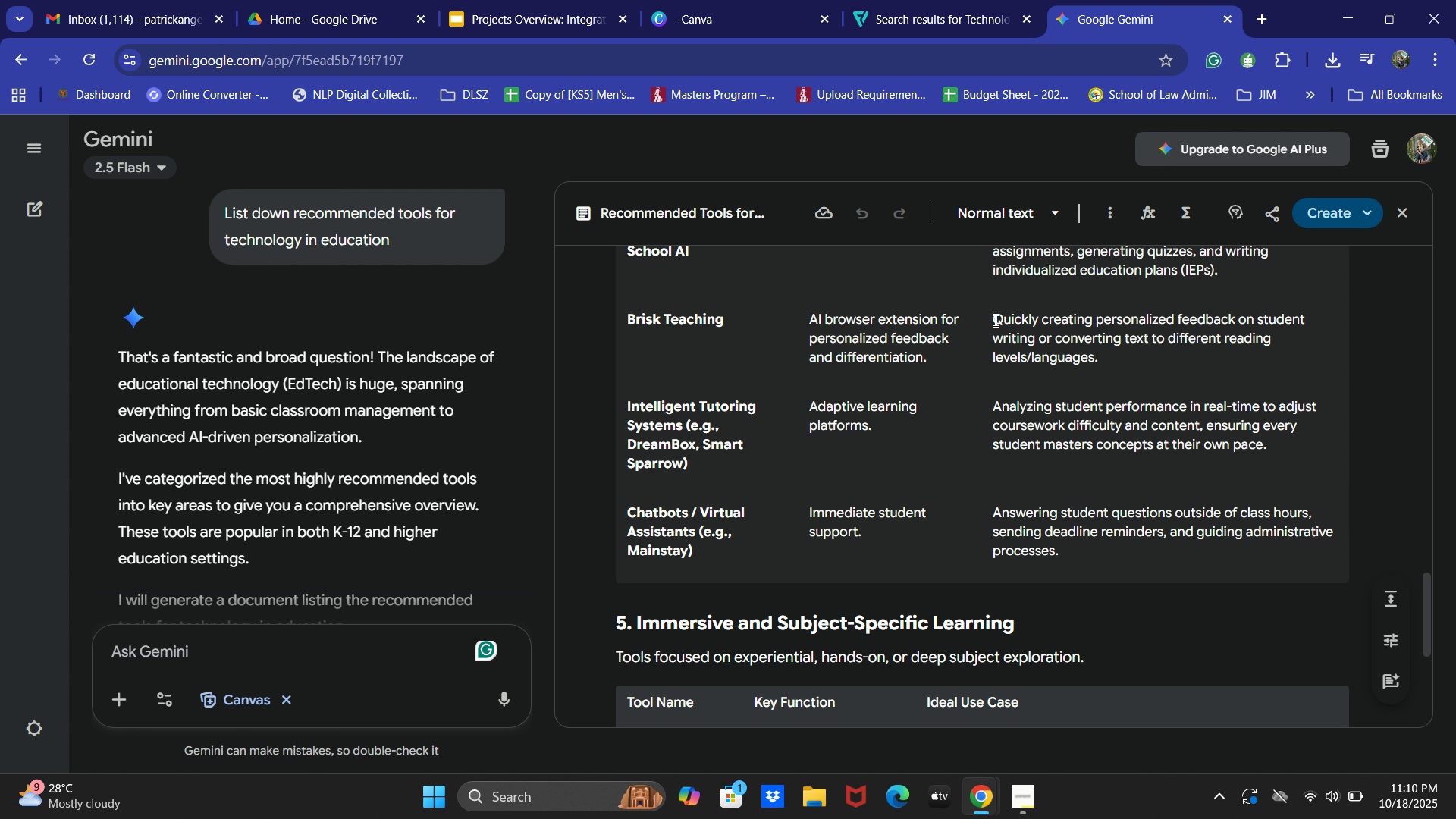 
left_click_drag(start_coordinate=[991, 322], to_coordinate=[1147, 356])
 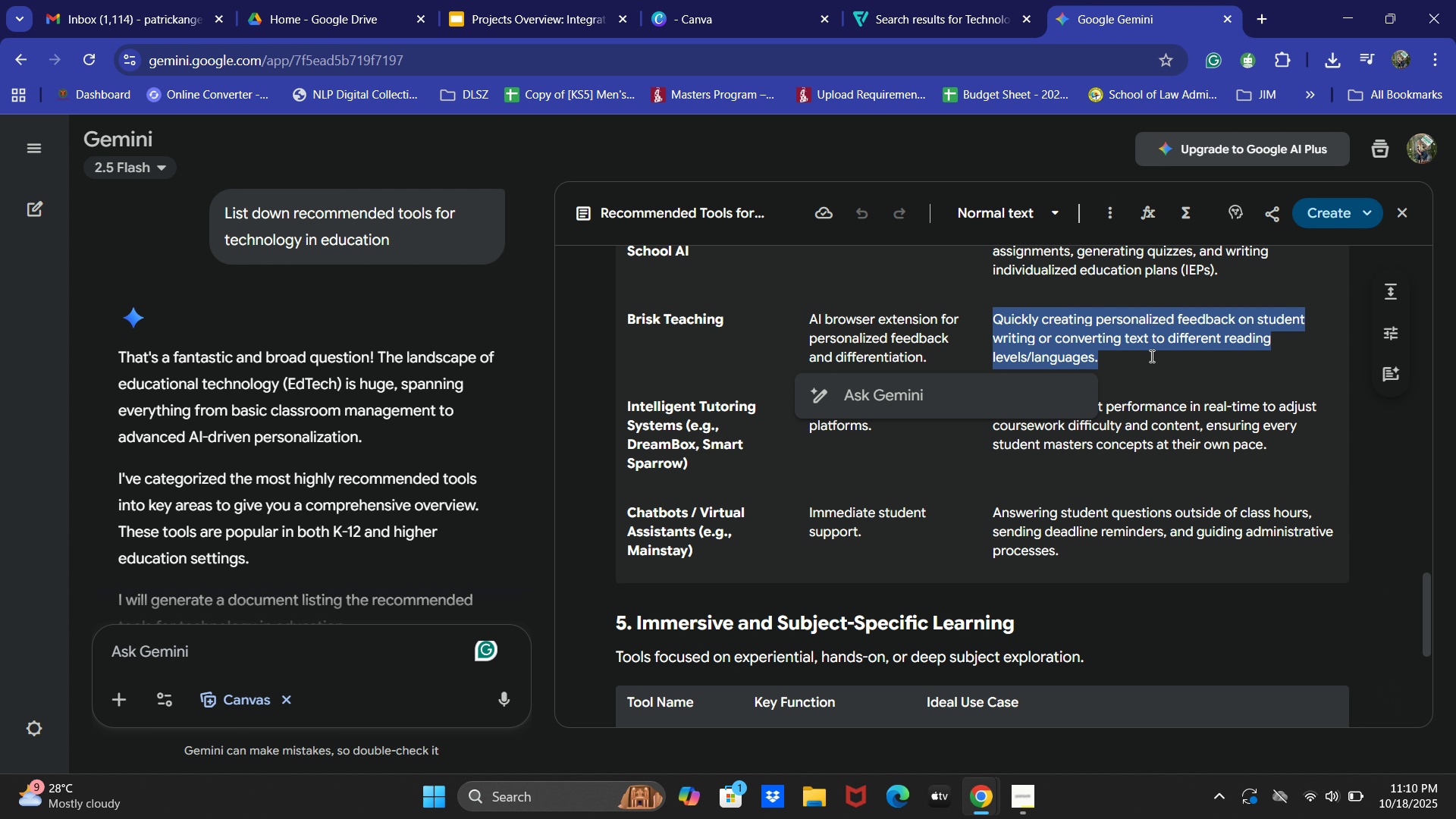 
key(Control+C)
 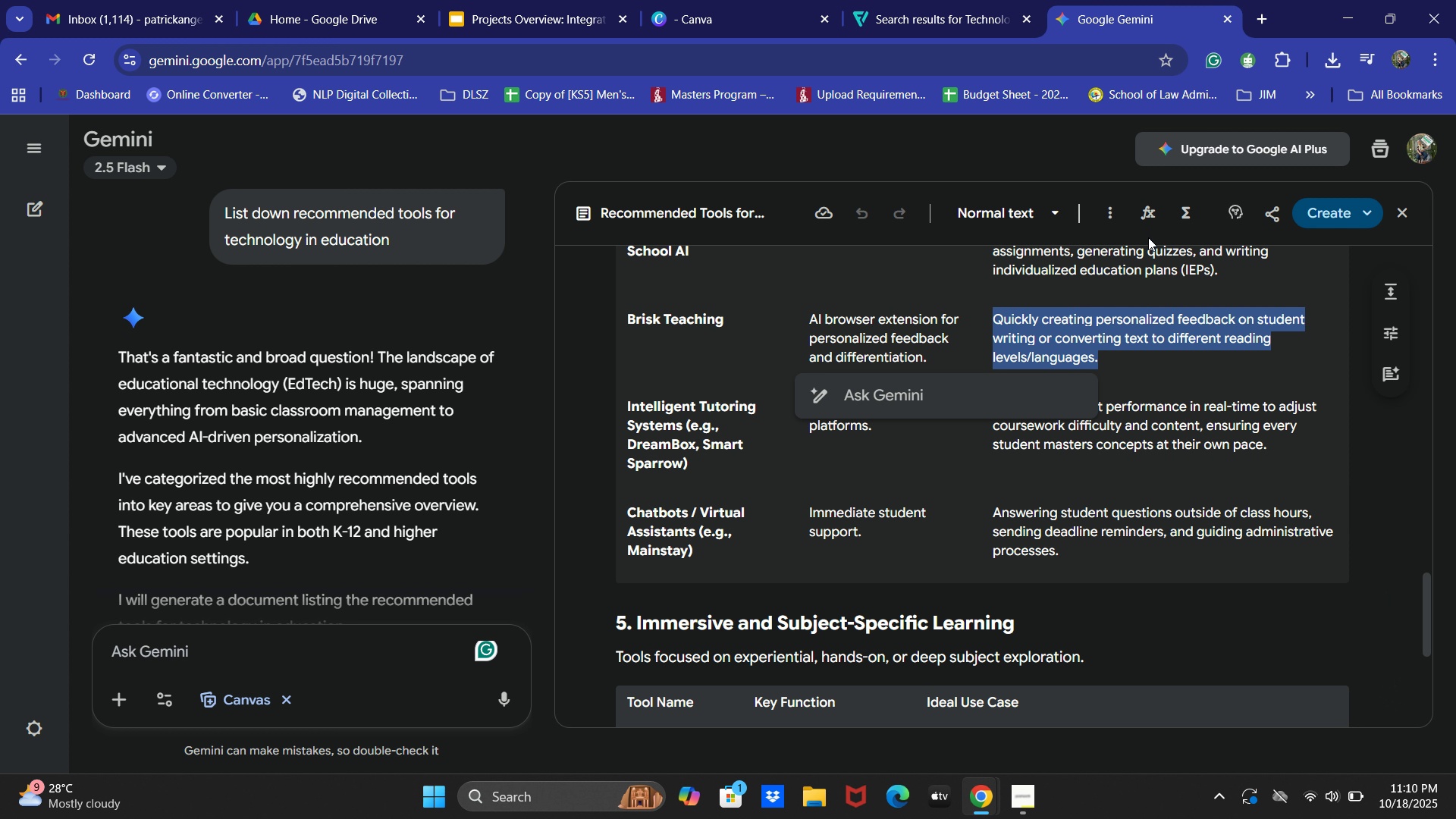 
left_click([552, 0])
 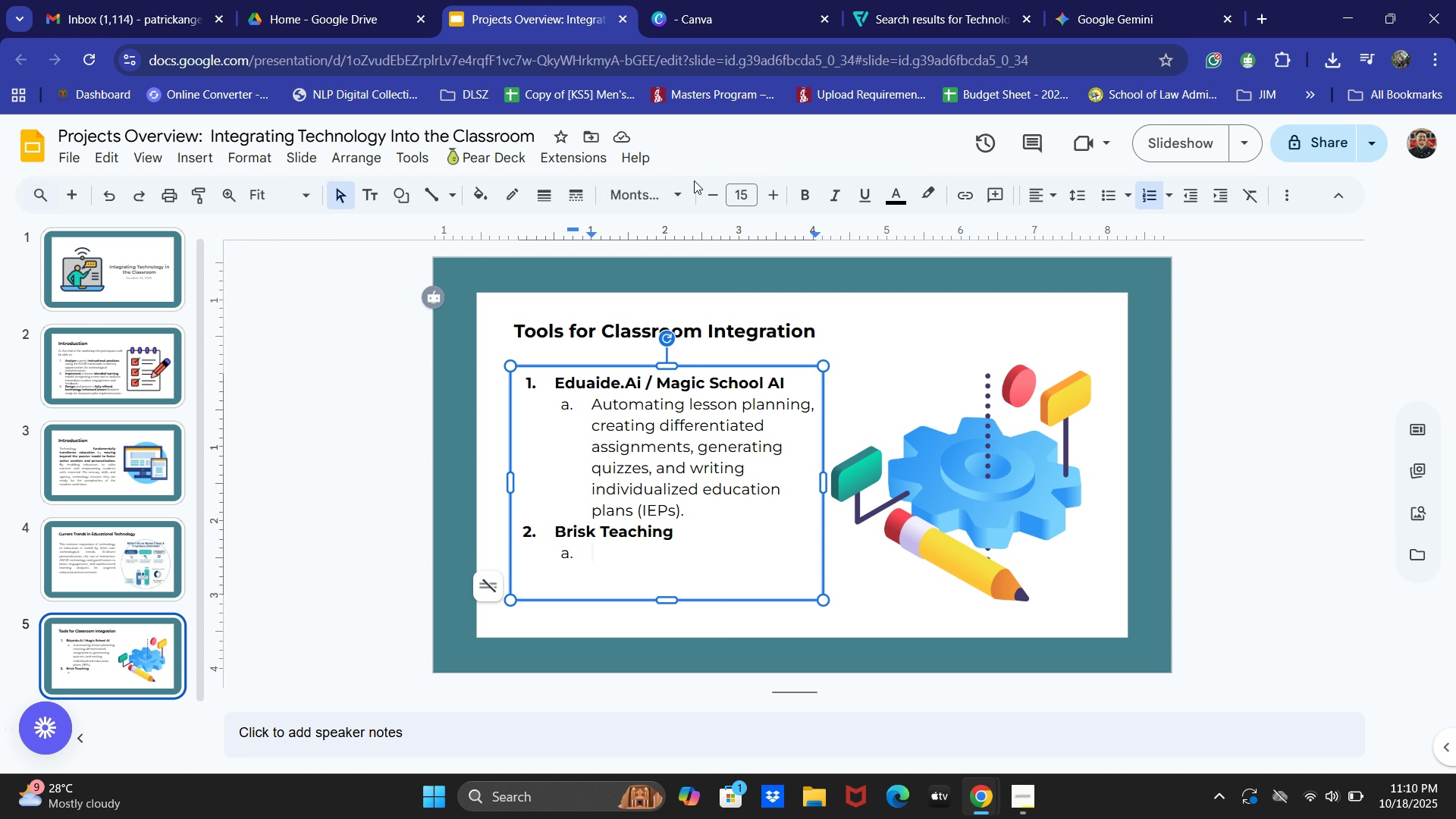 
key(Control+V)
 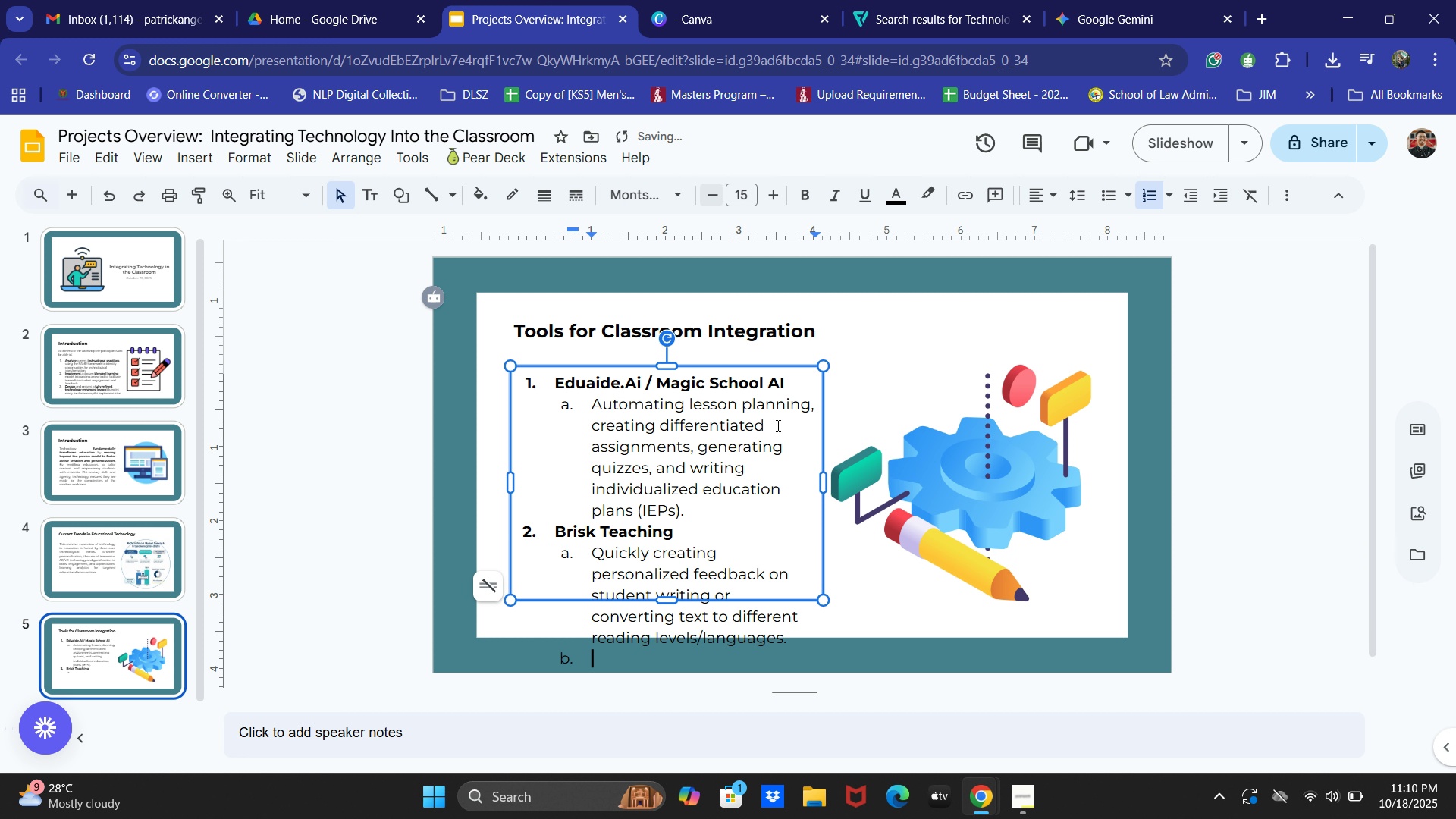 
key(Control+A)
 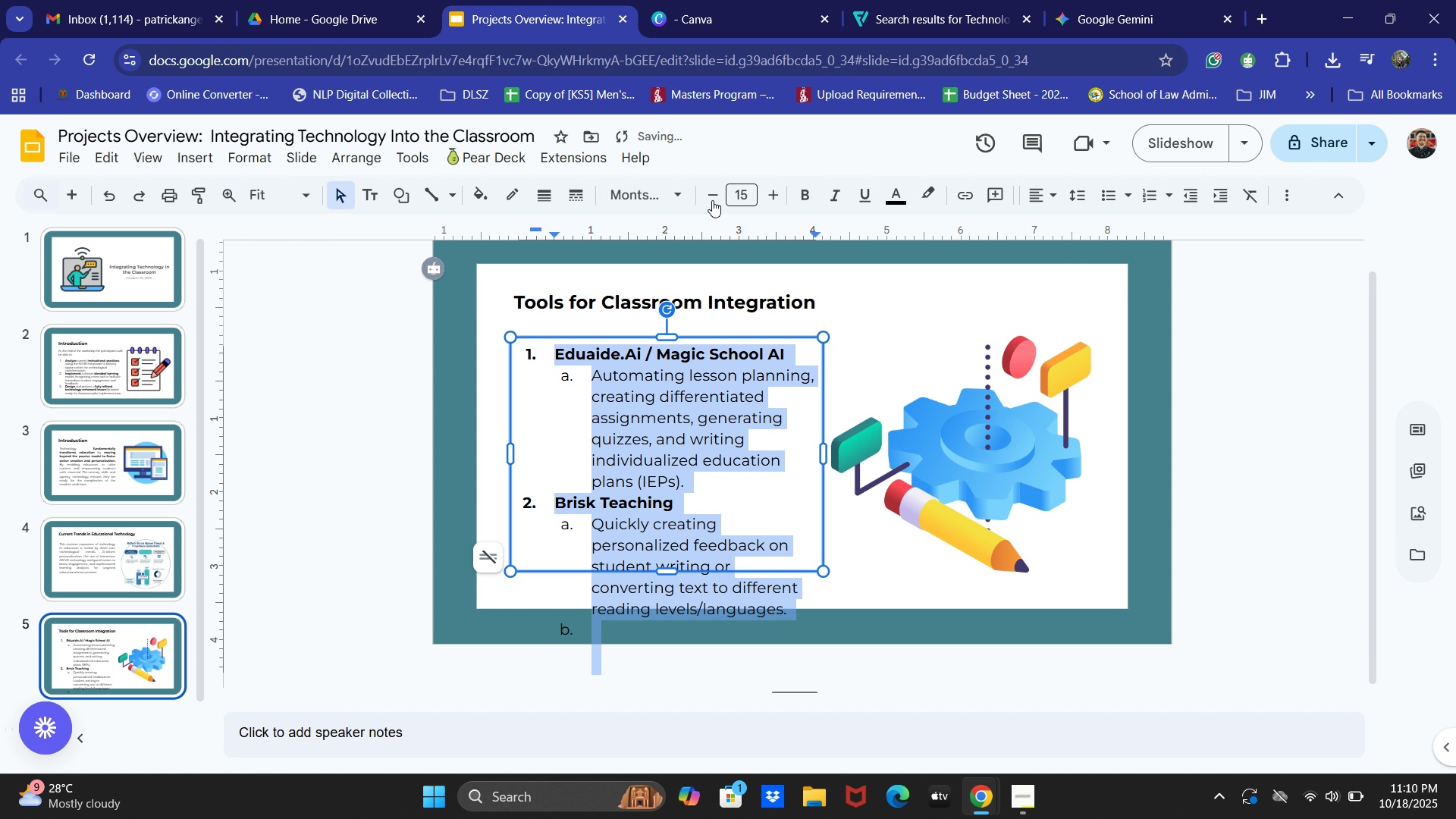 
double_click([709, 198])
 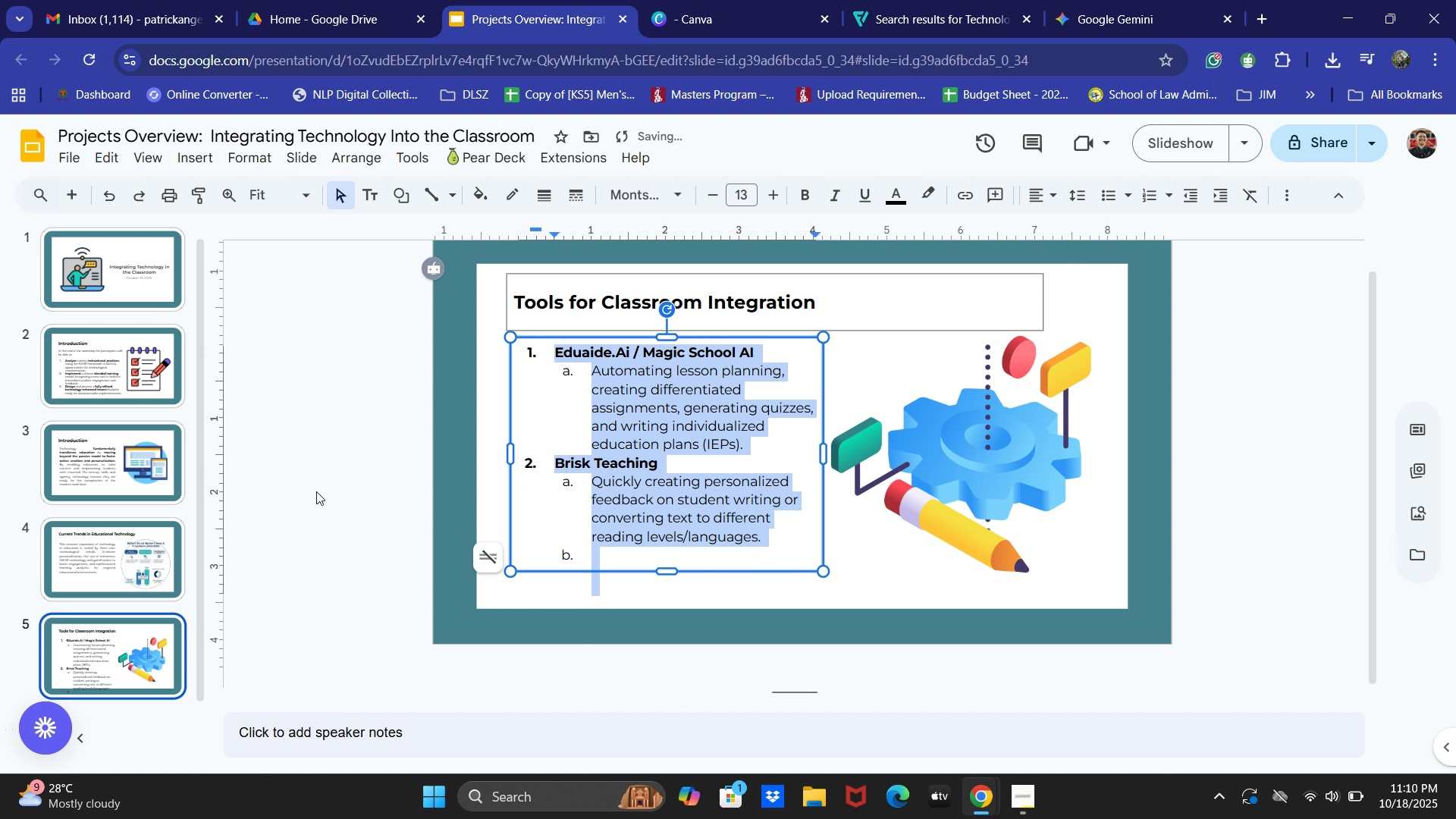 
left_click([309, 497])
 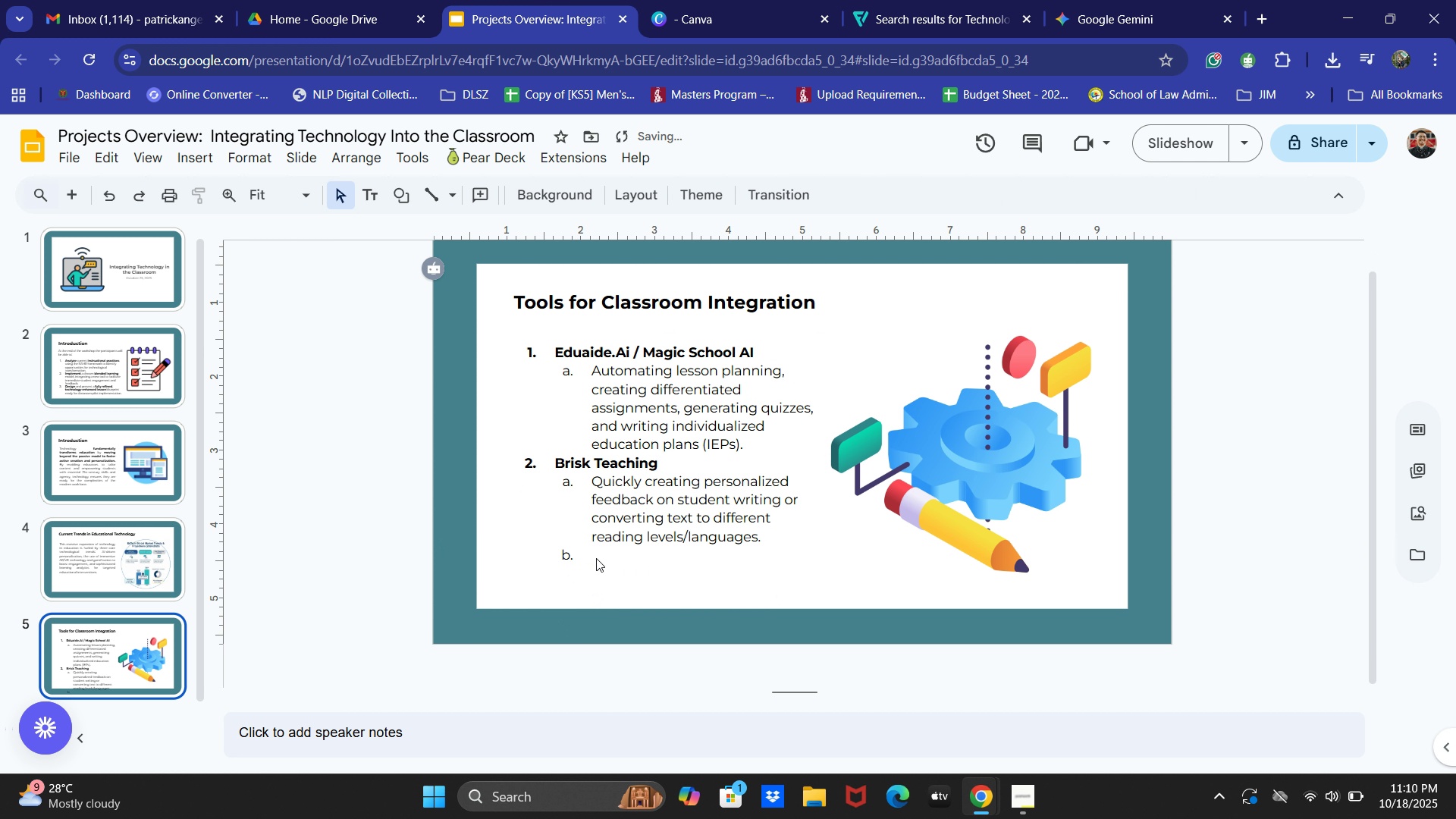 
left_click([596, 557])
 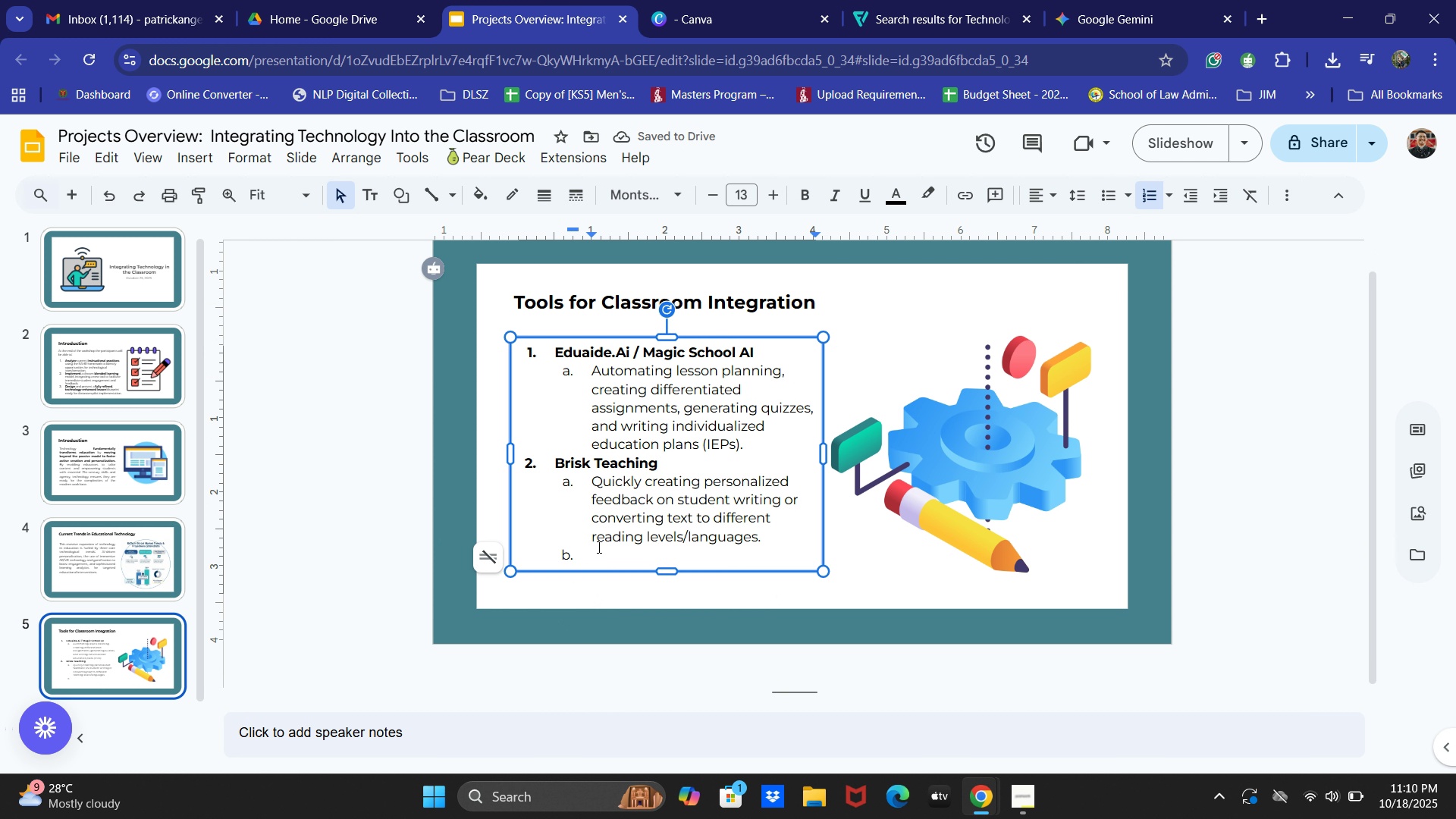 
key(Backspace)
 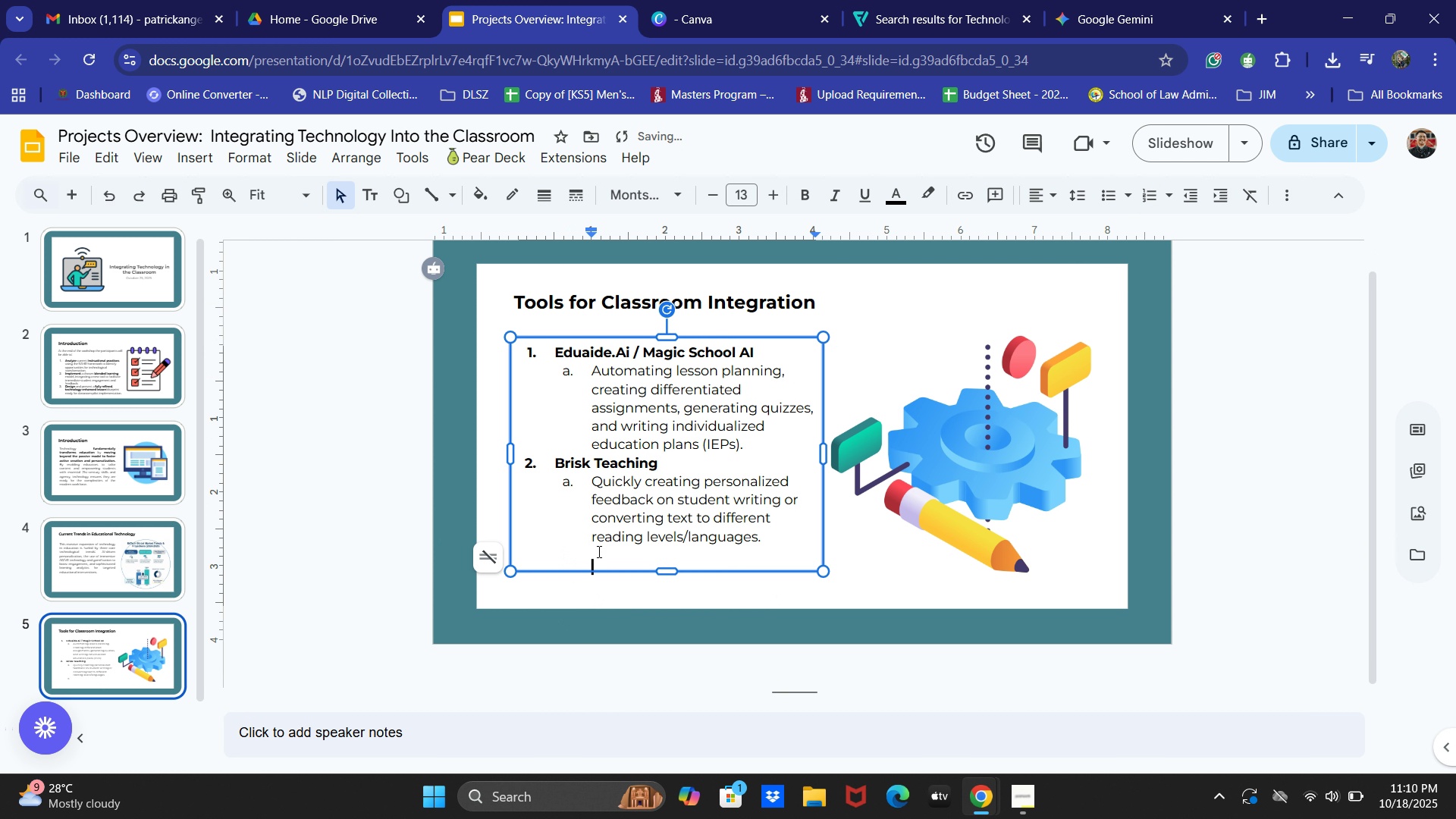 
key(Backspace)
 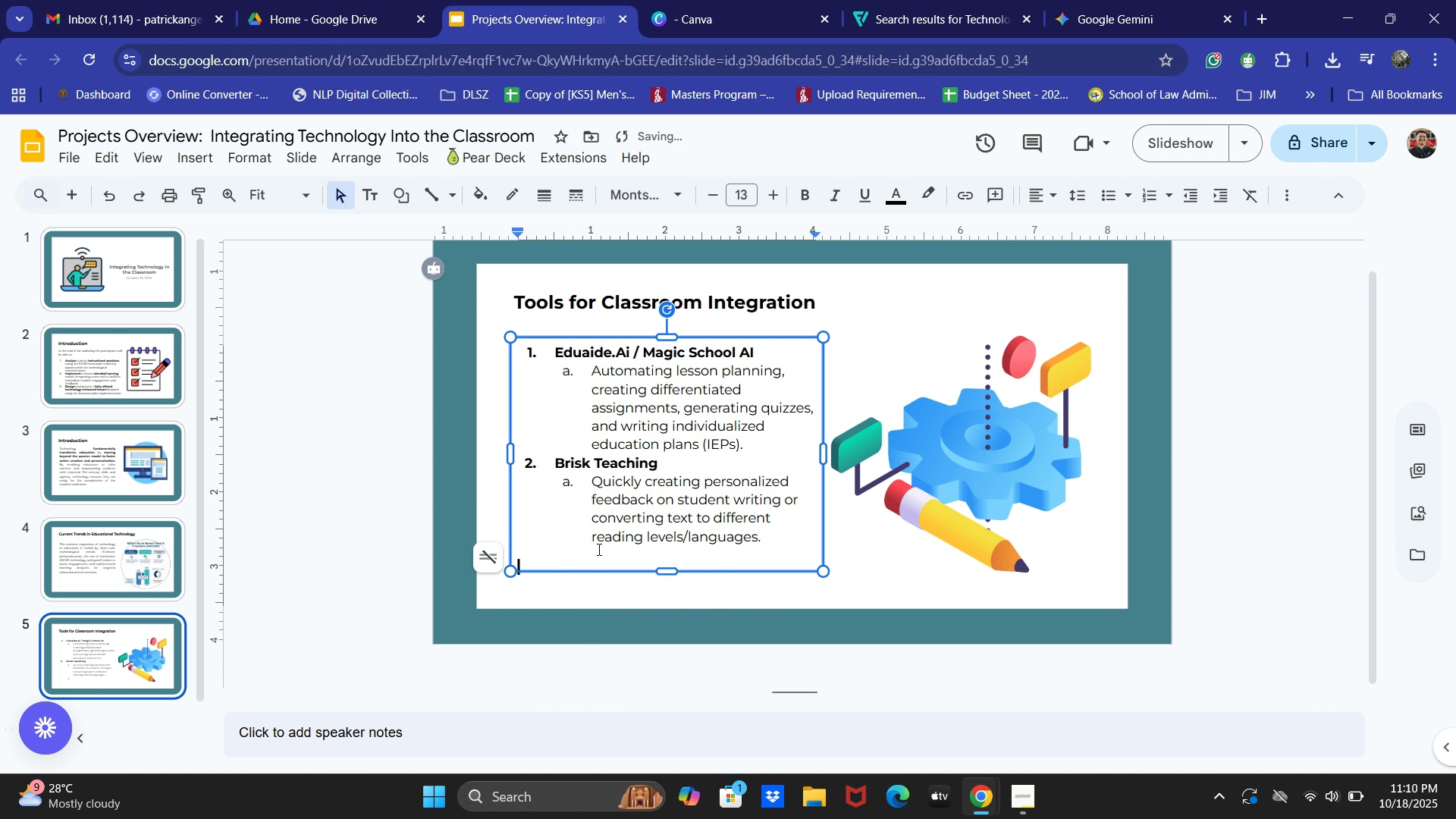 
key(Backspace)
 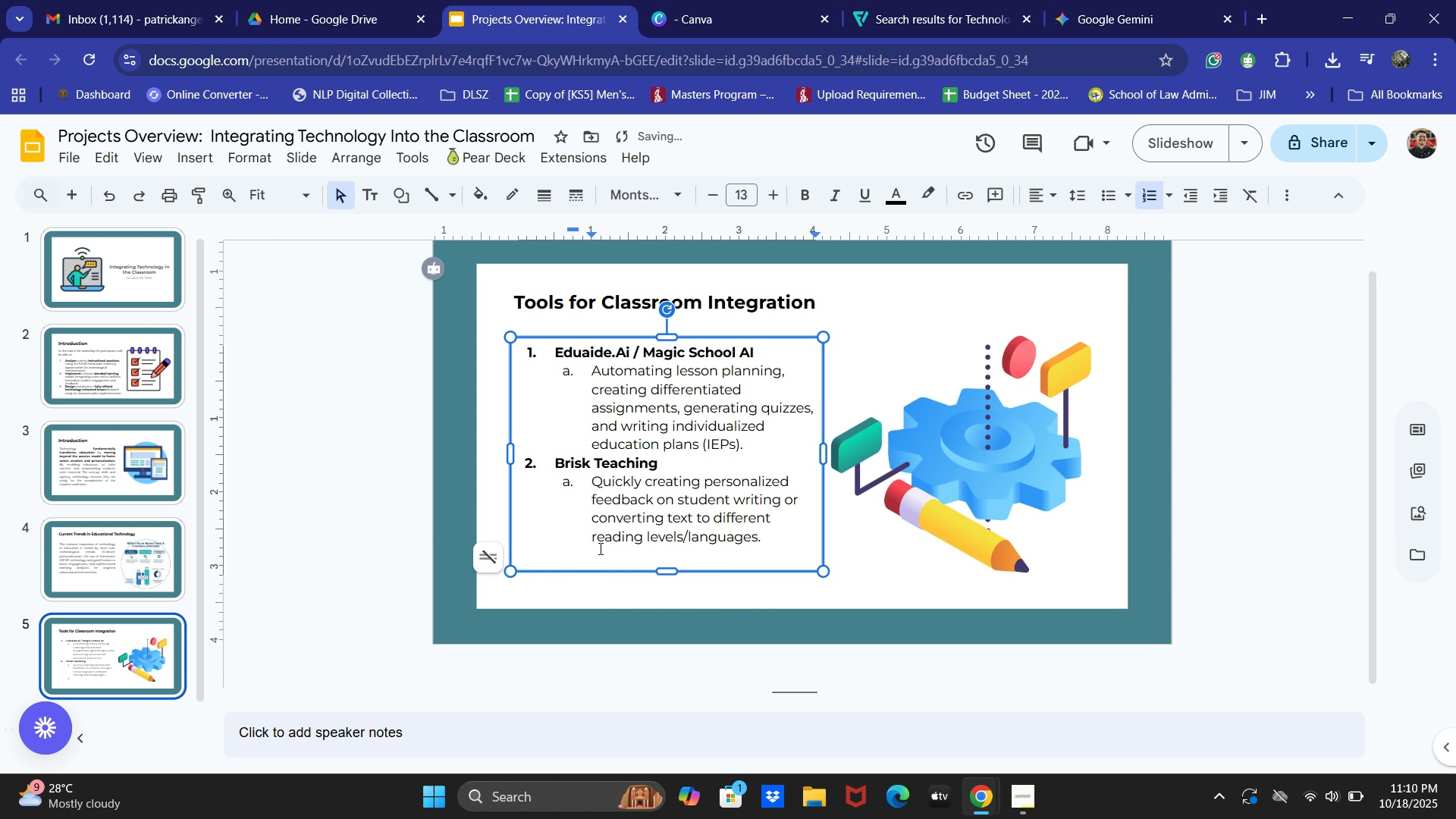 
key(Control+ControlLeft)
 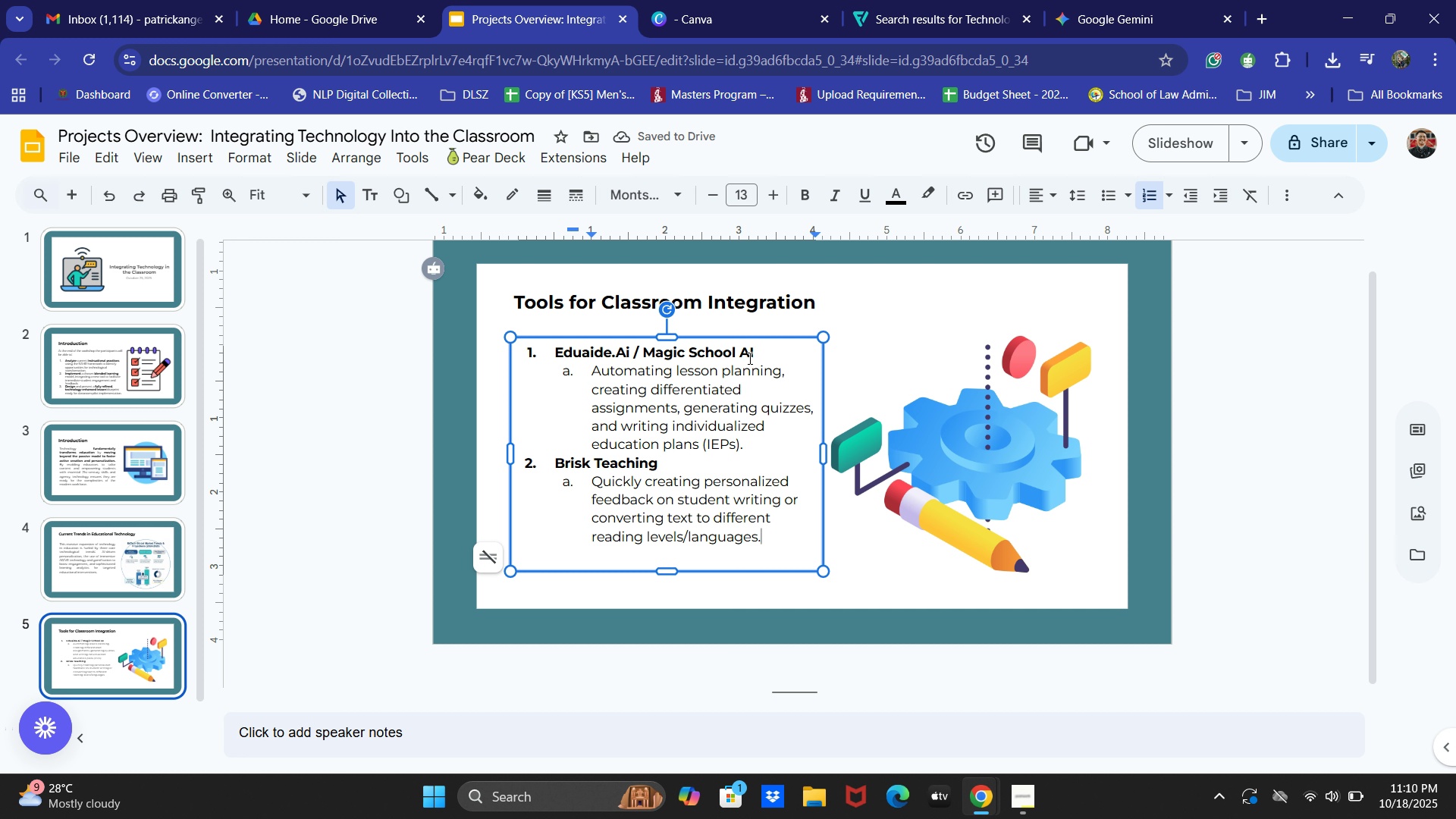 
key(Control+A)
 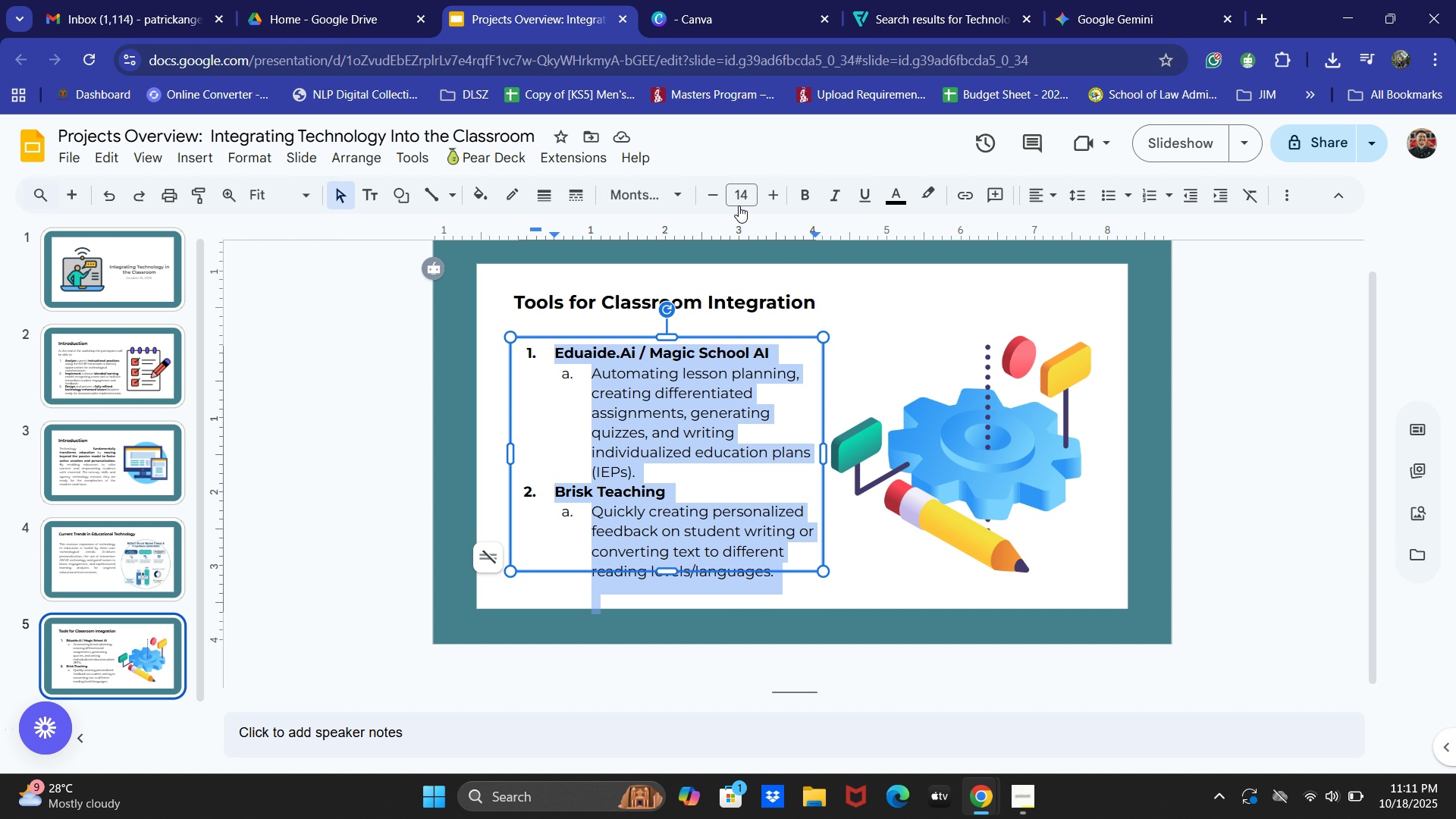 
wait(13.21)
 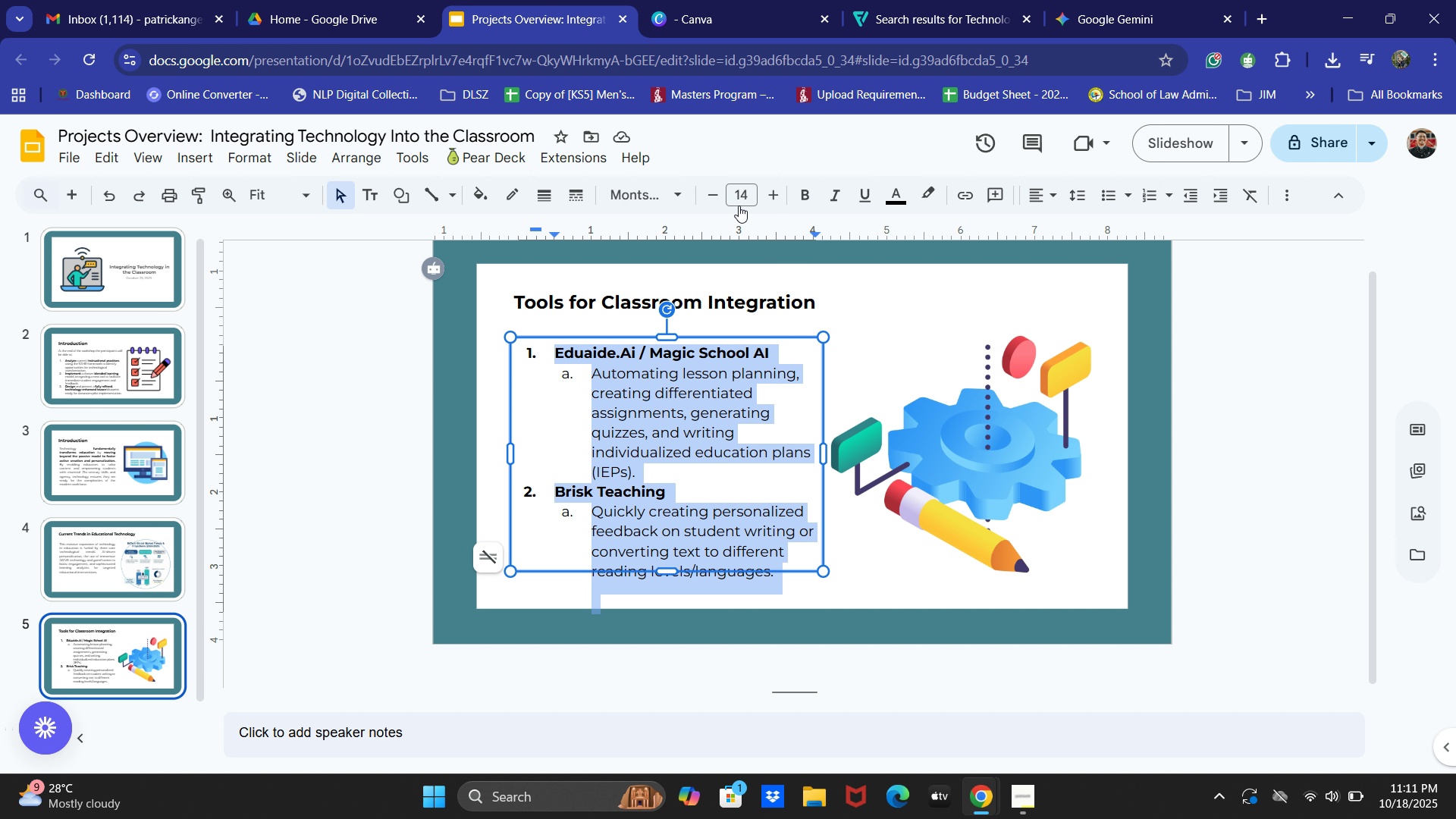 
left_click([629, 601])
 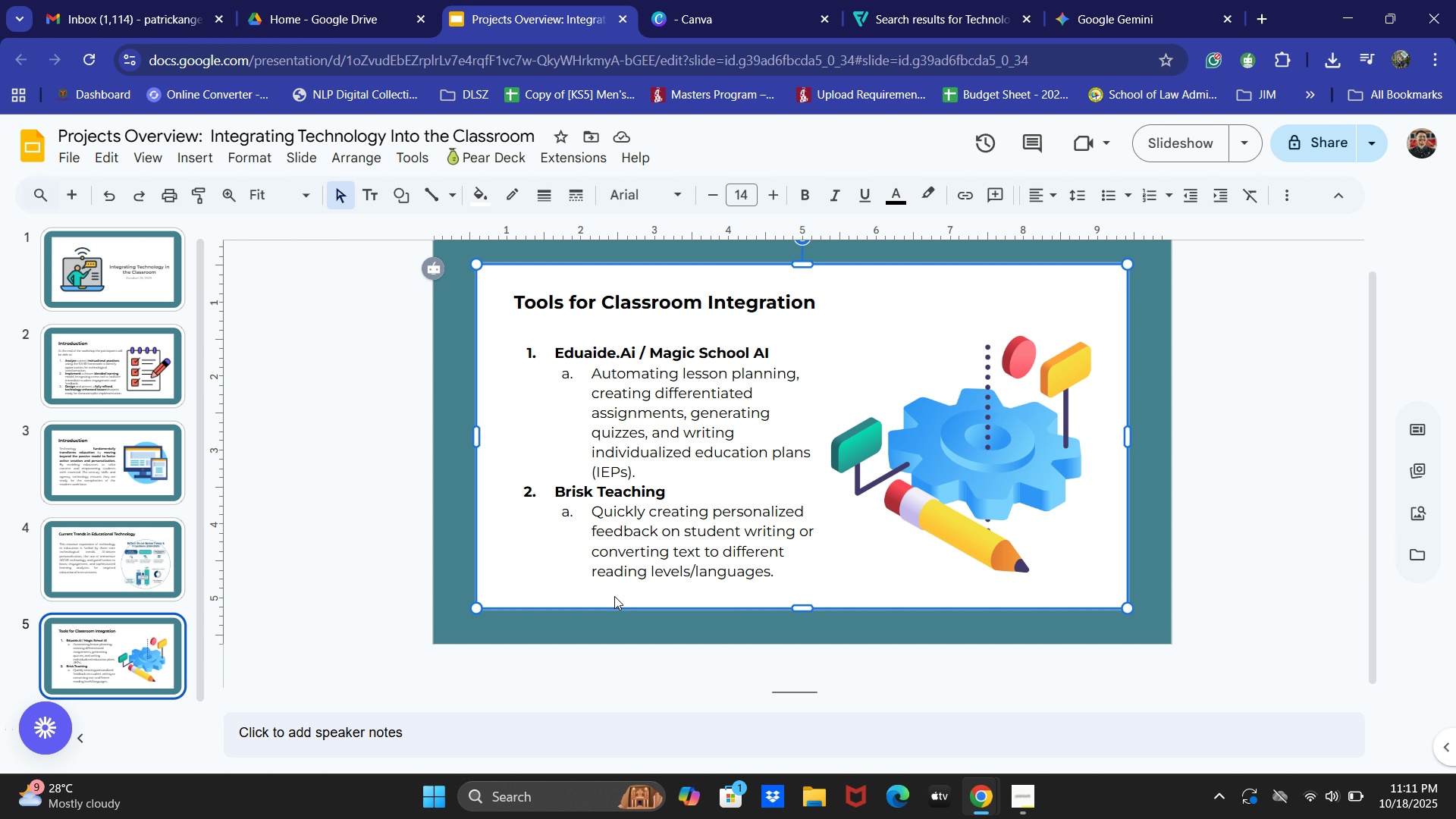 
left_click([614, 596])
 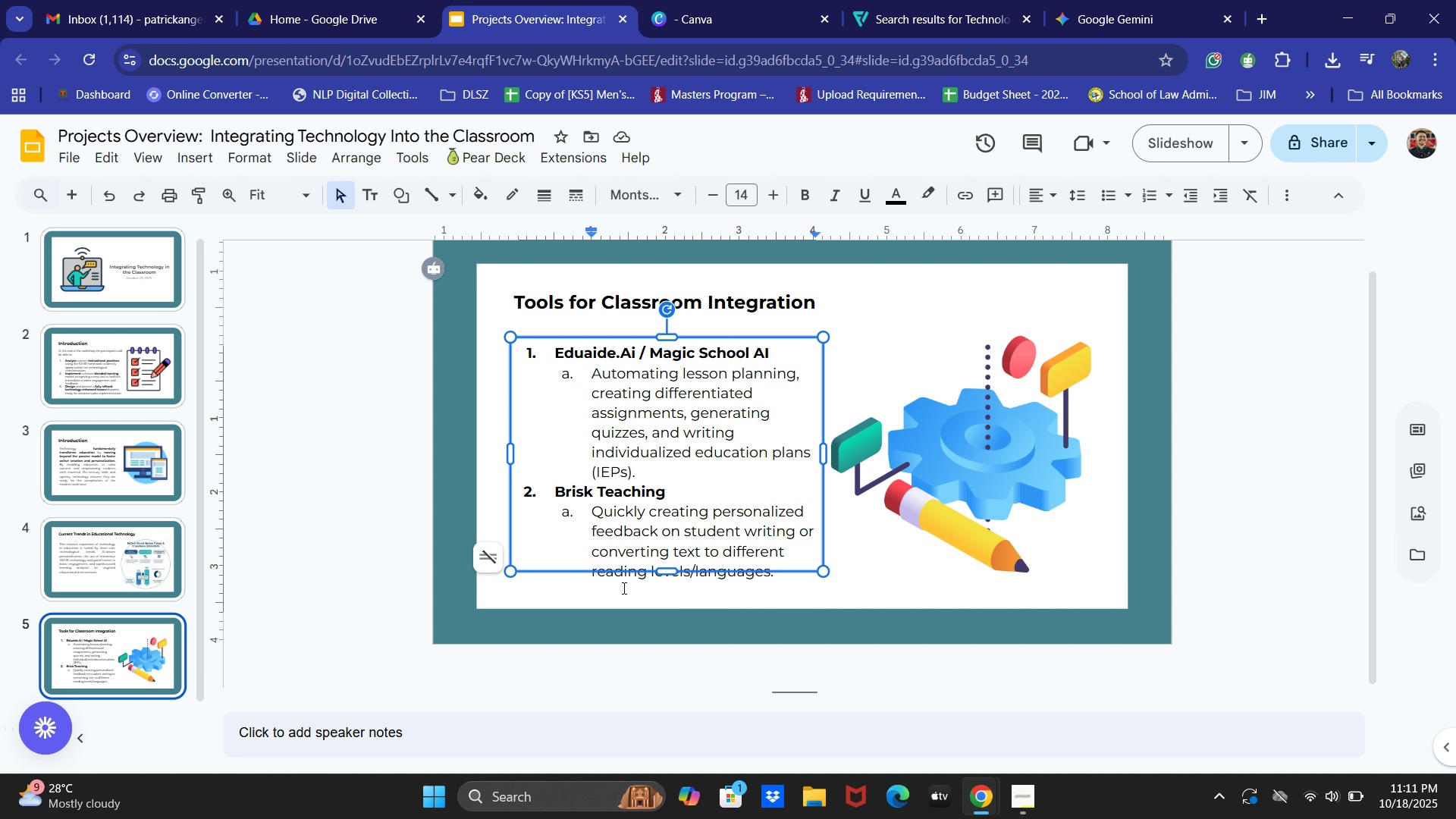 
key(Backspace)
 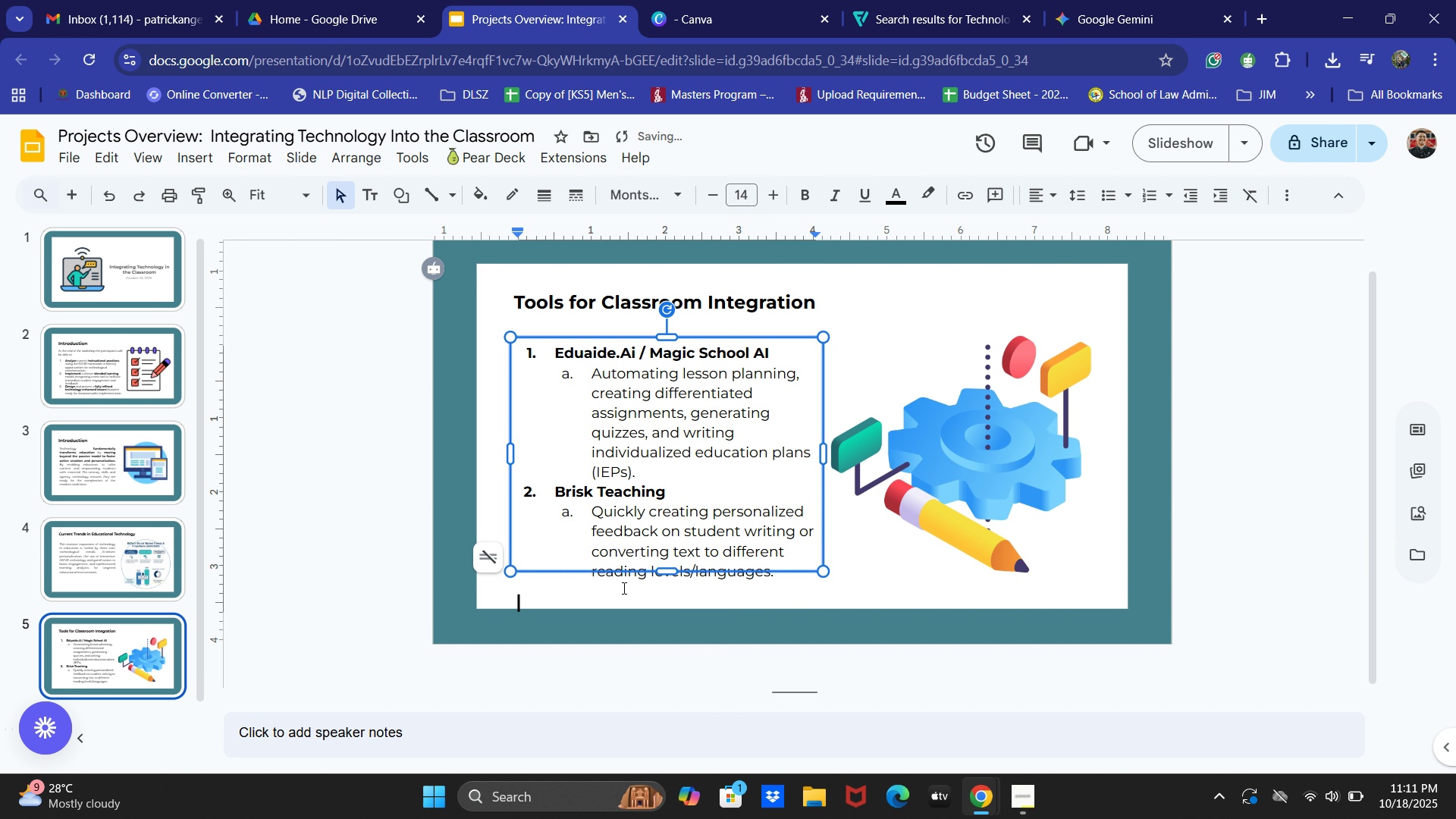 
key(Backspace)
 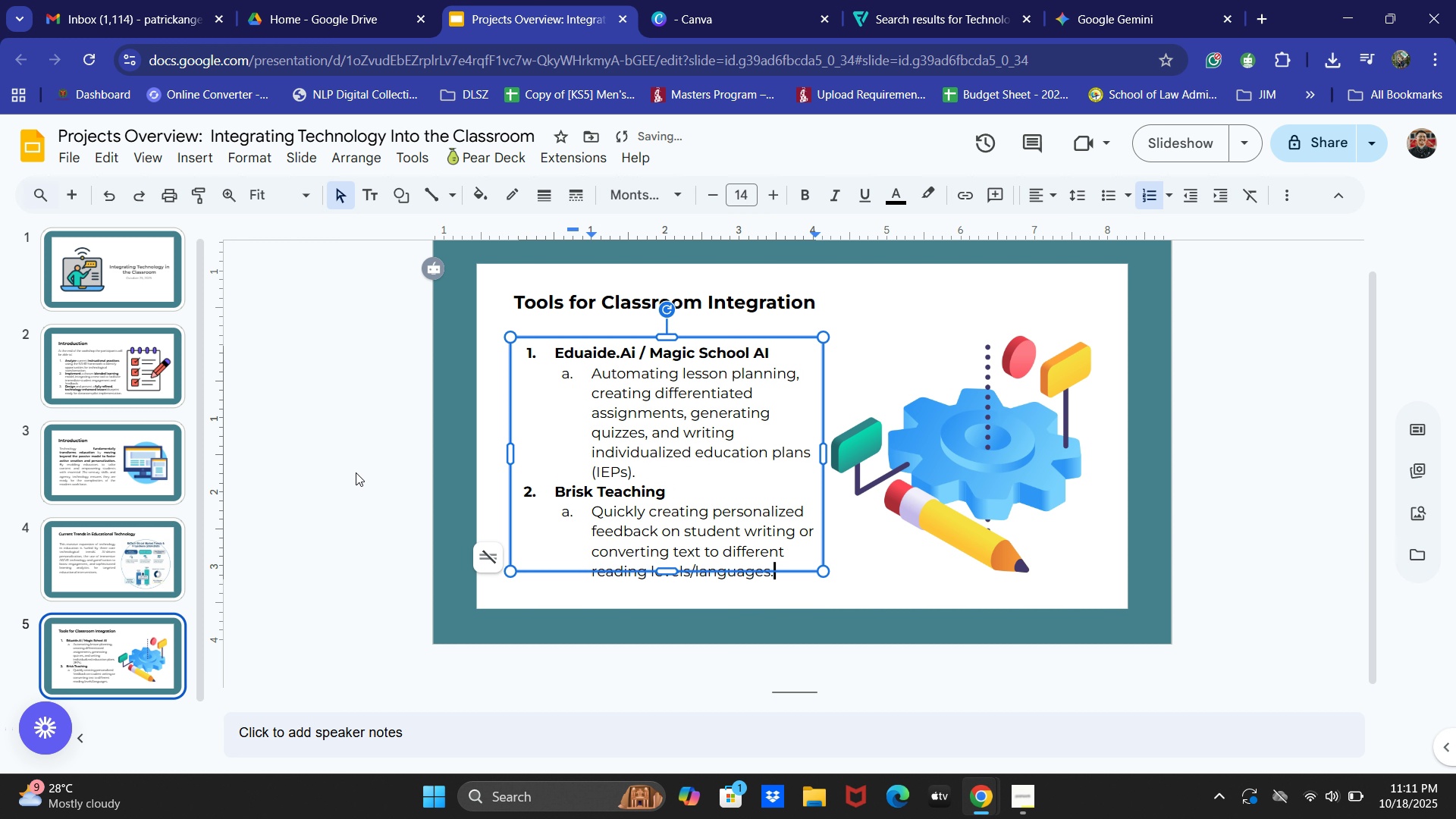 
double_click([654, 450])
 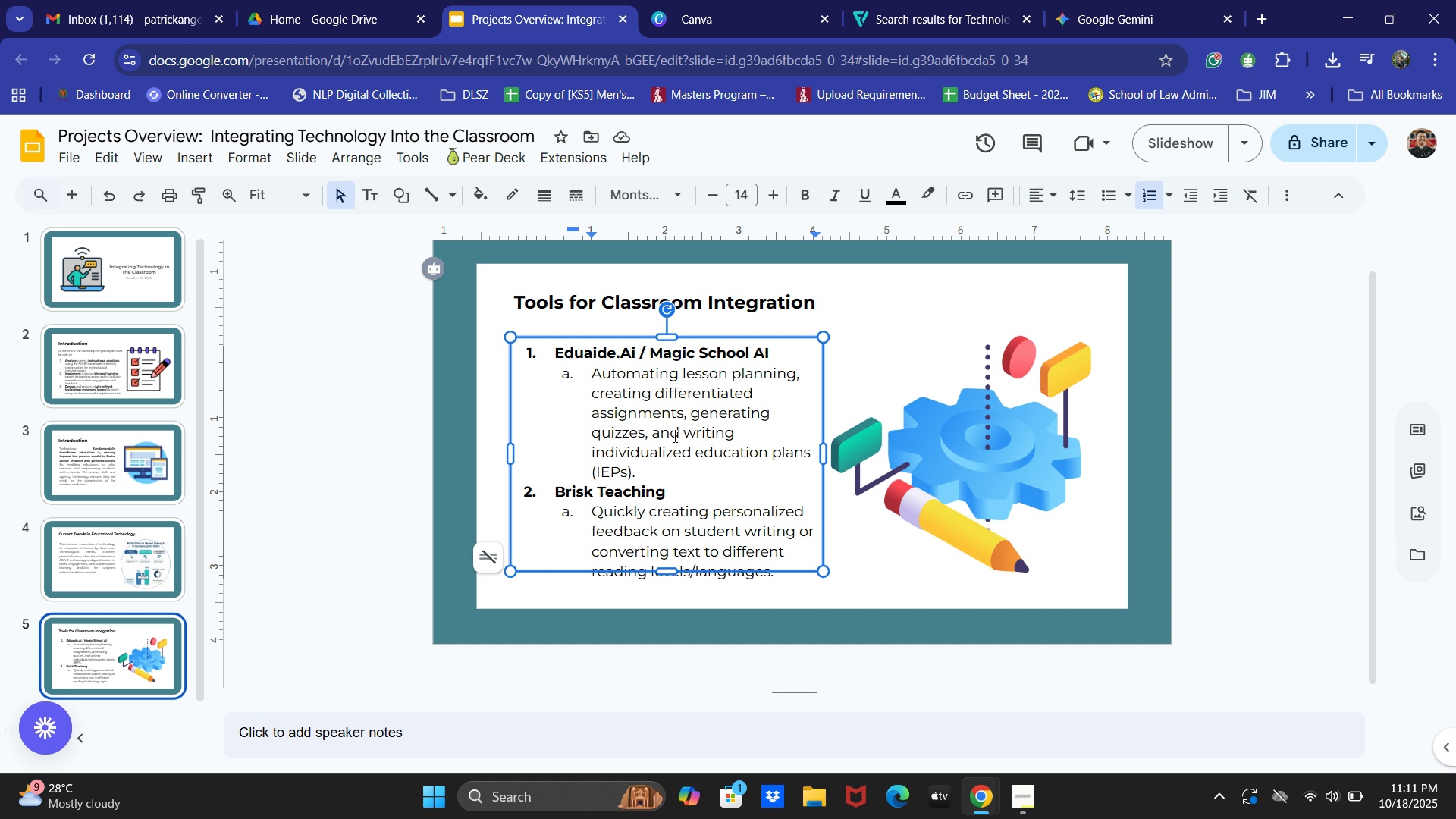 
wait(10.97)
 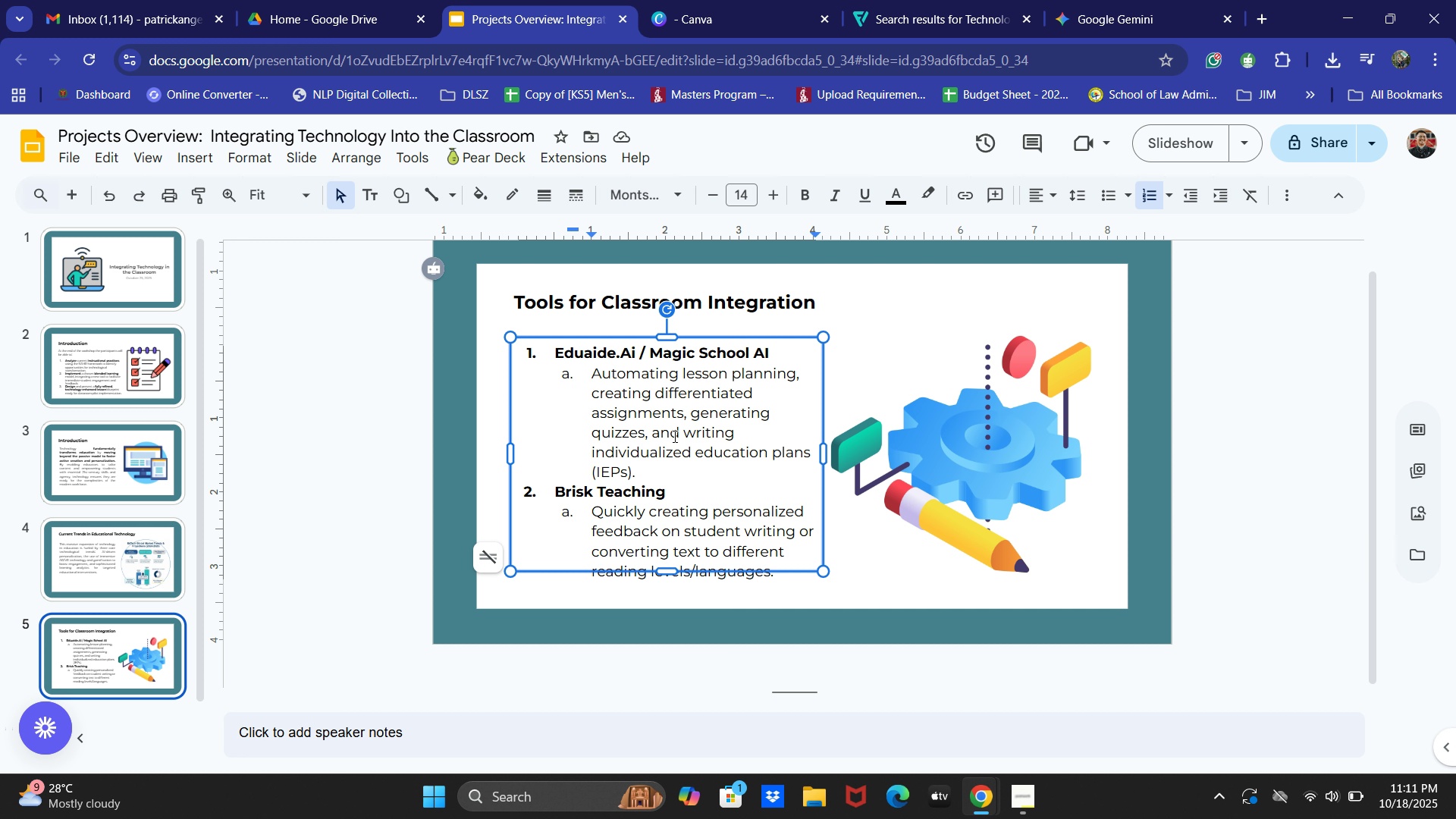 
left_click([586, 339])
 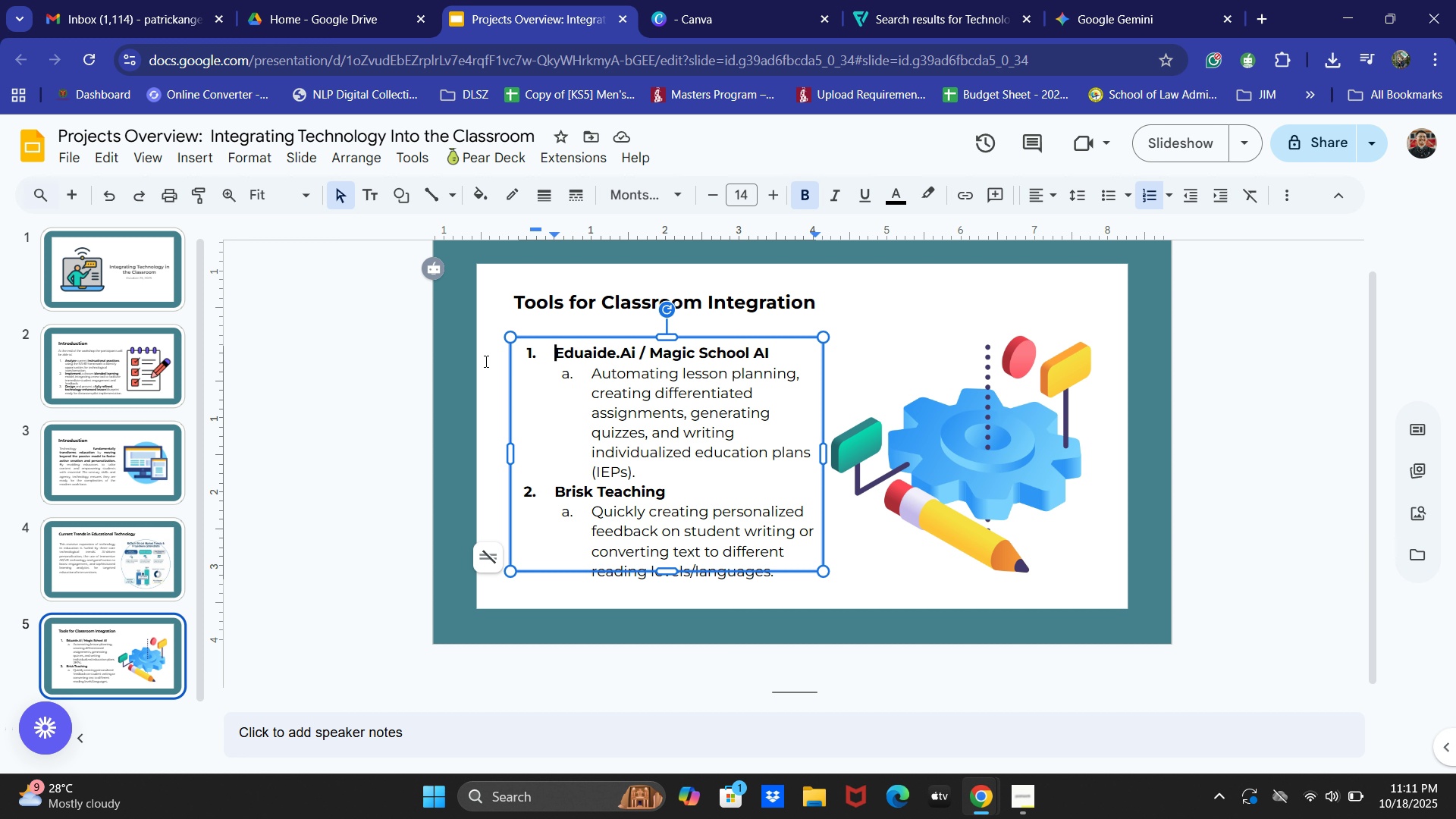 
left_click([376, 367])
 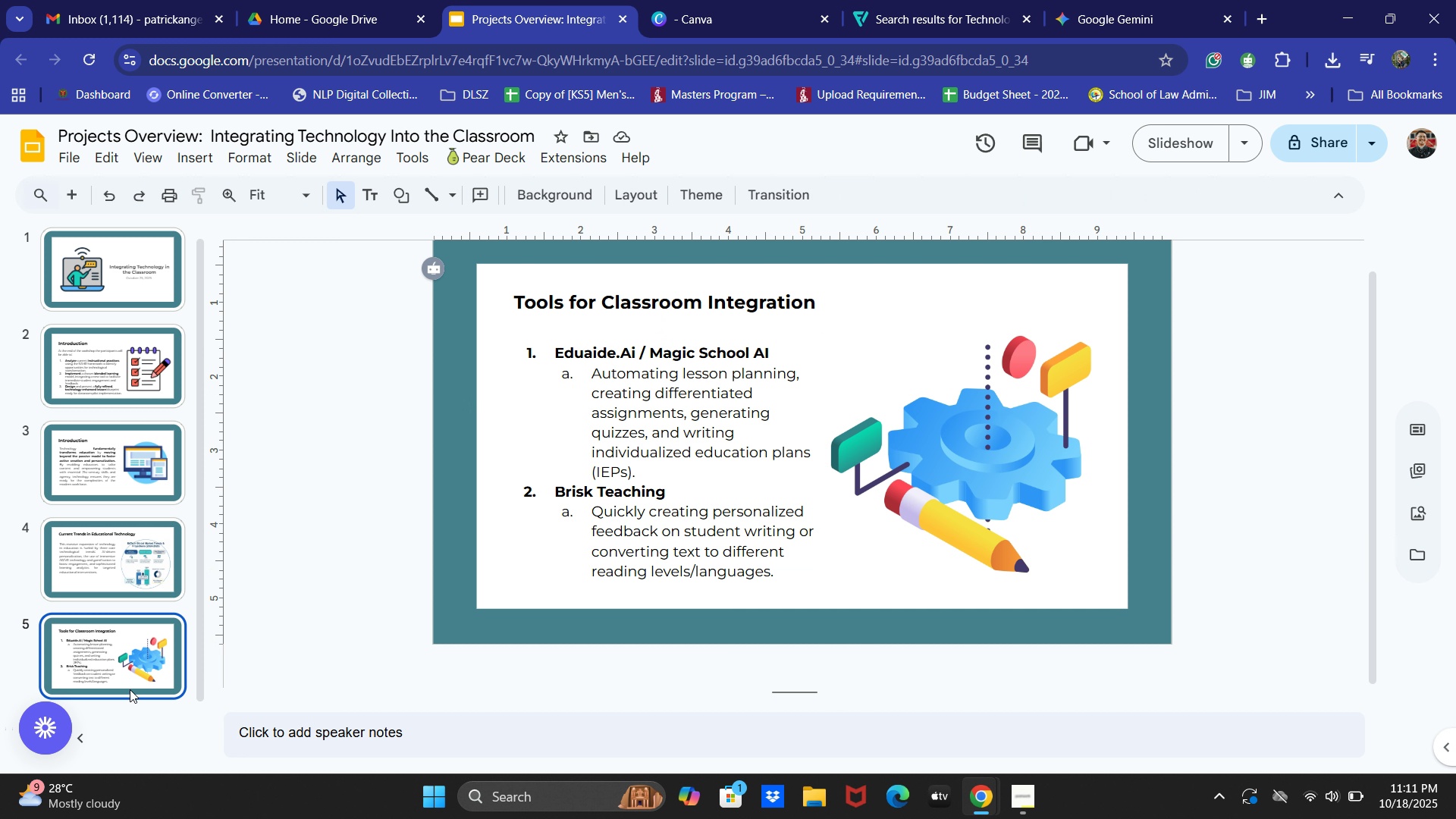 
double_click([101, 543])
 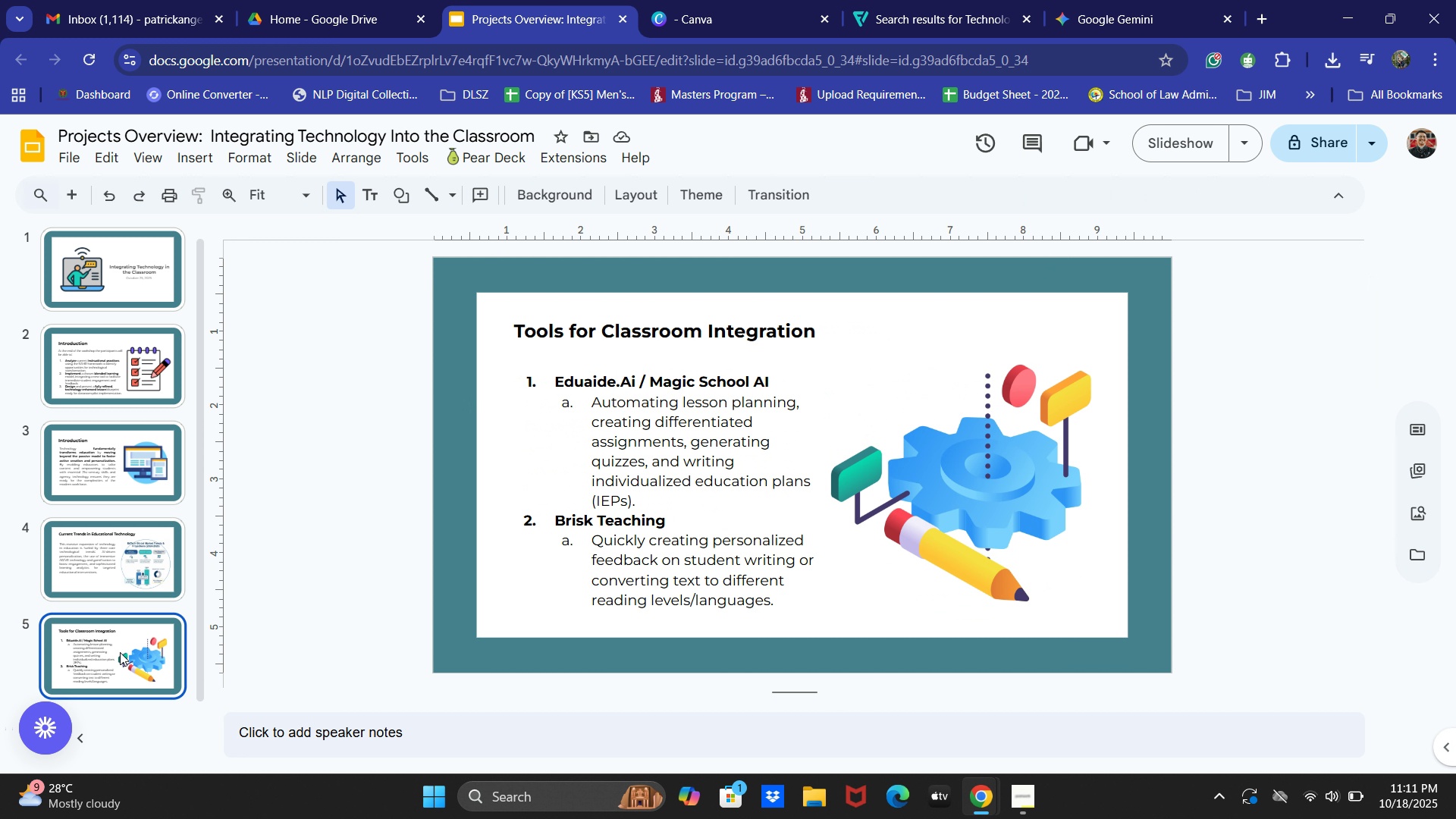 
hold_key(key=ControlLeft, duration=0.78)